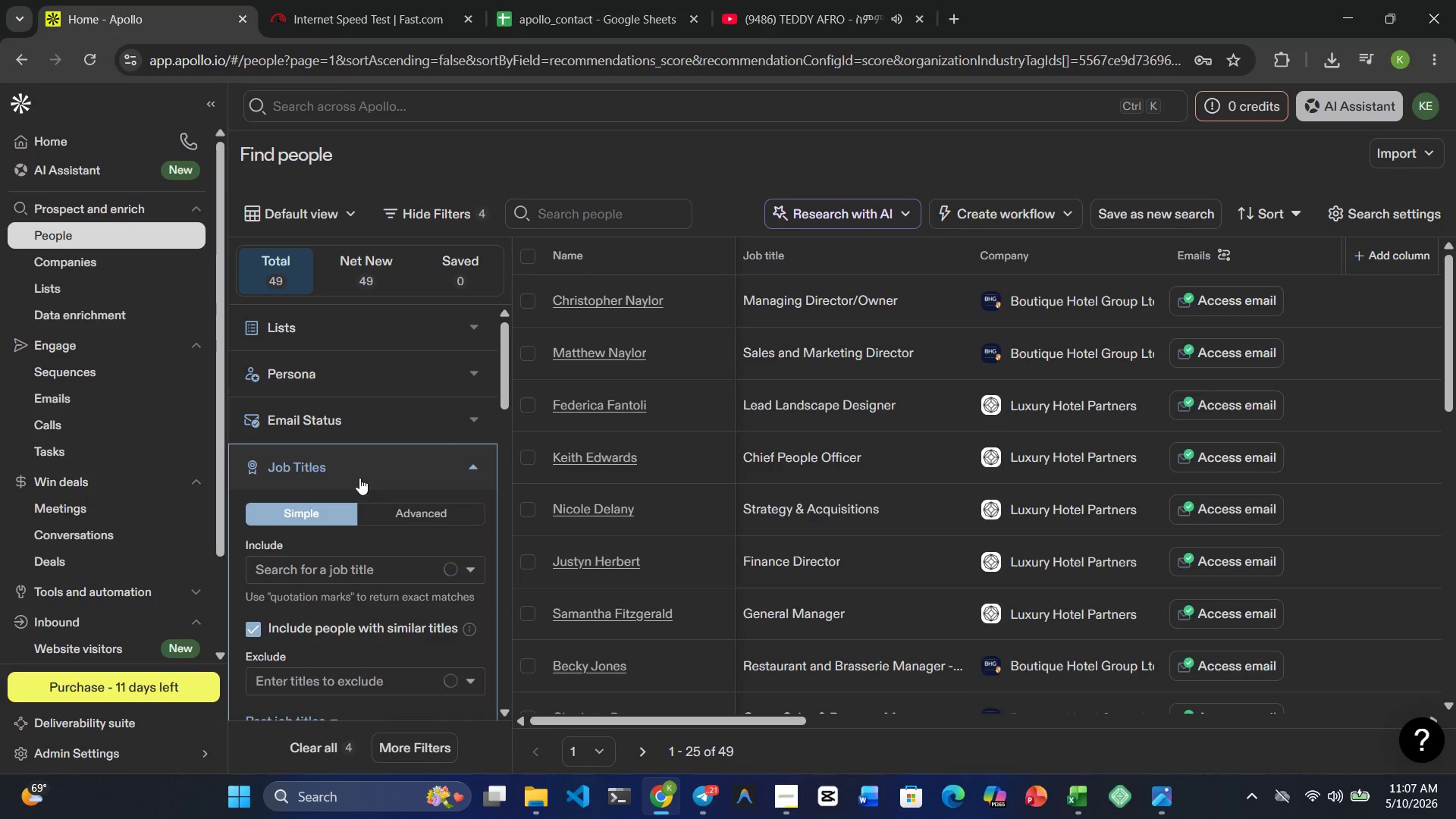 
scroll: coordinate [359, 478], scroll_direction: none, amount: 0.0
 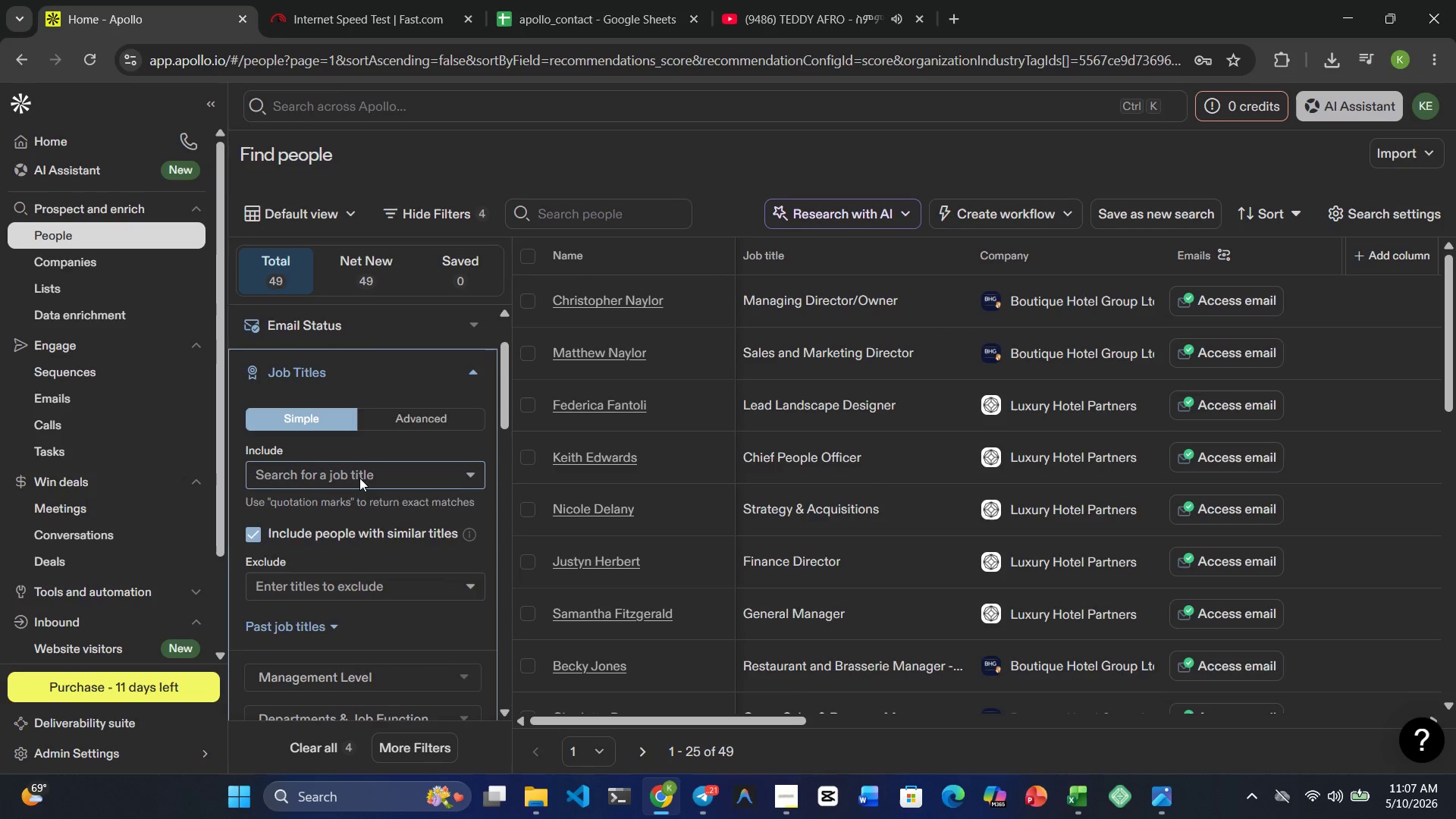 
left_click([359, 478])
 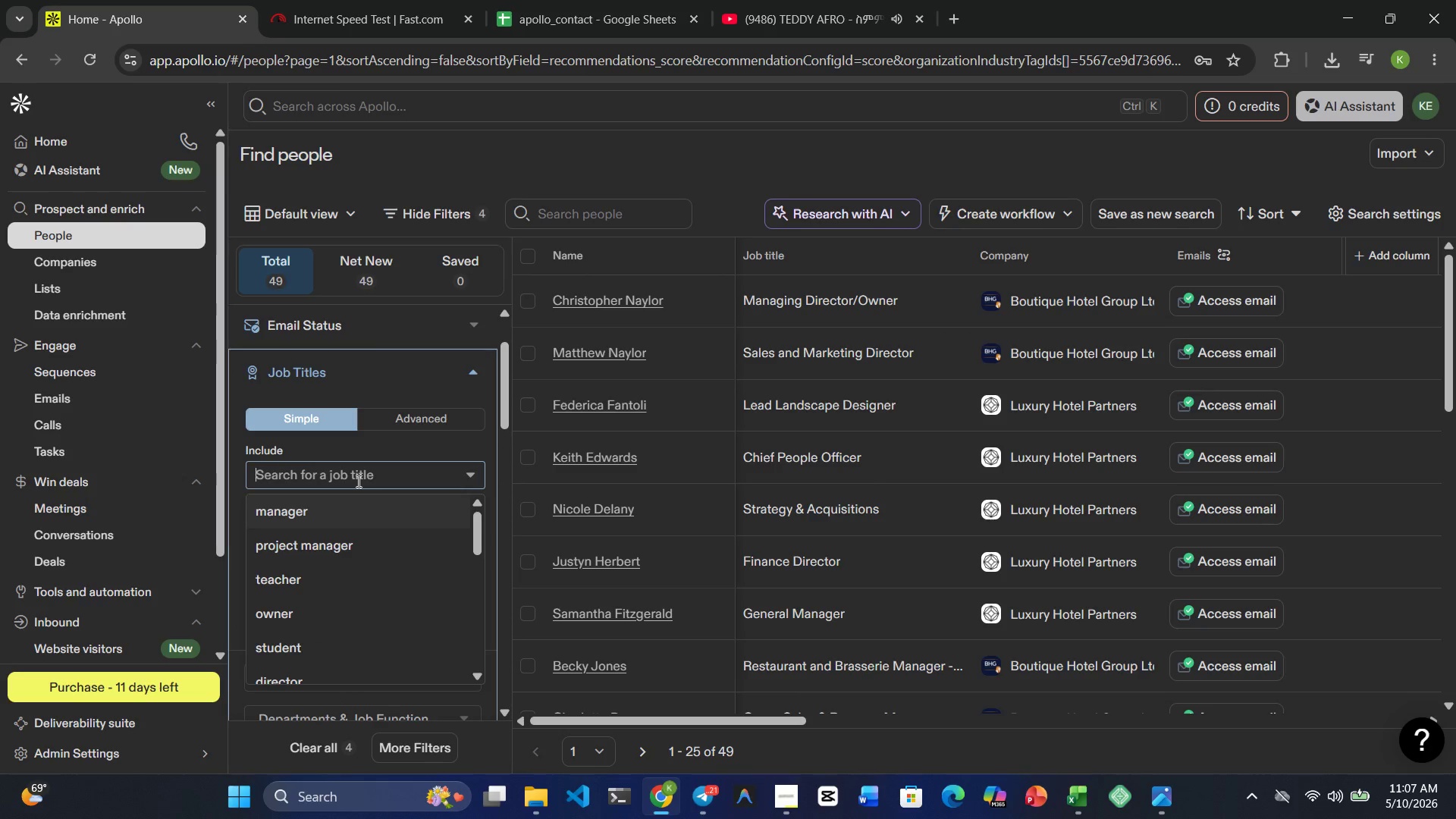 
type(General m)
key(Backspace)
type(Manager)
 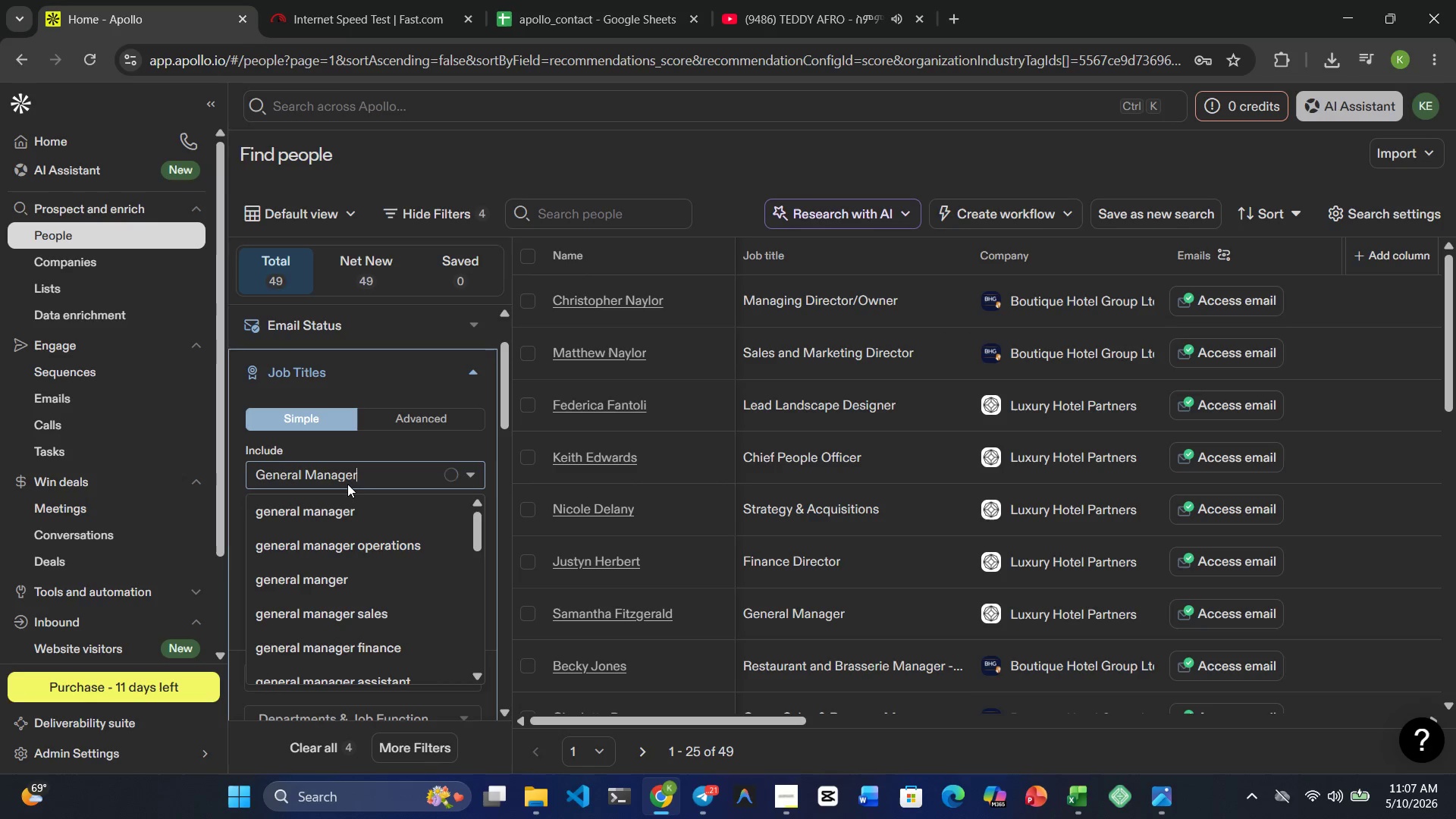 
left_click([341, 508])
 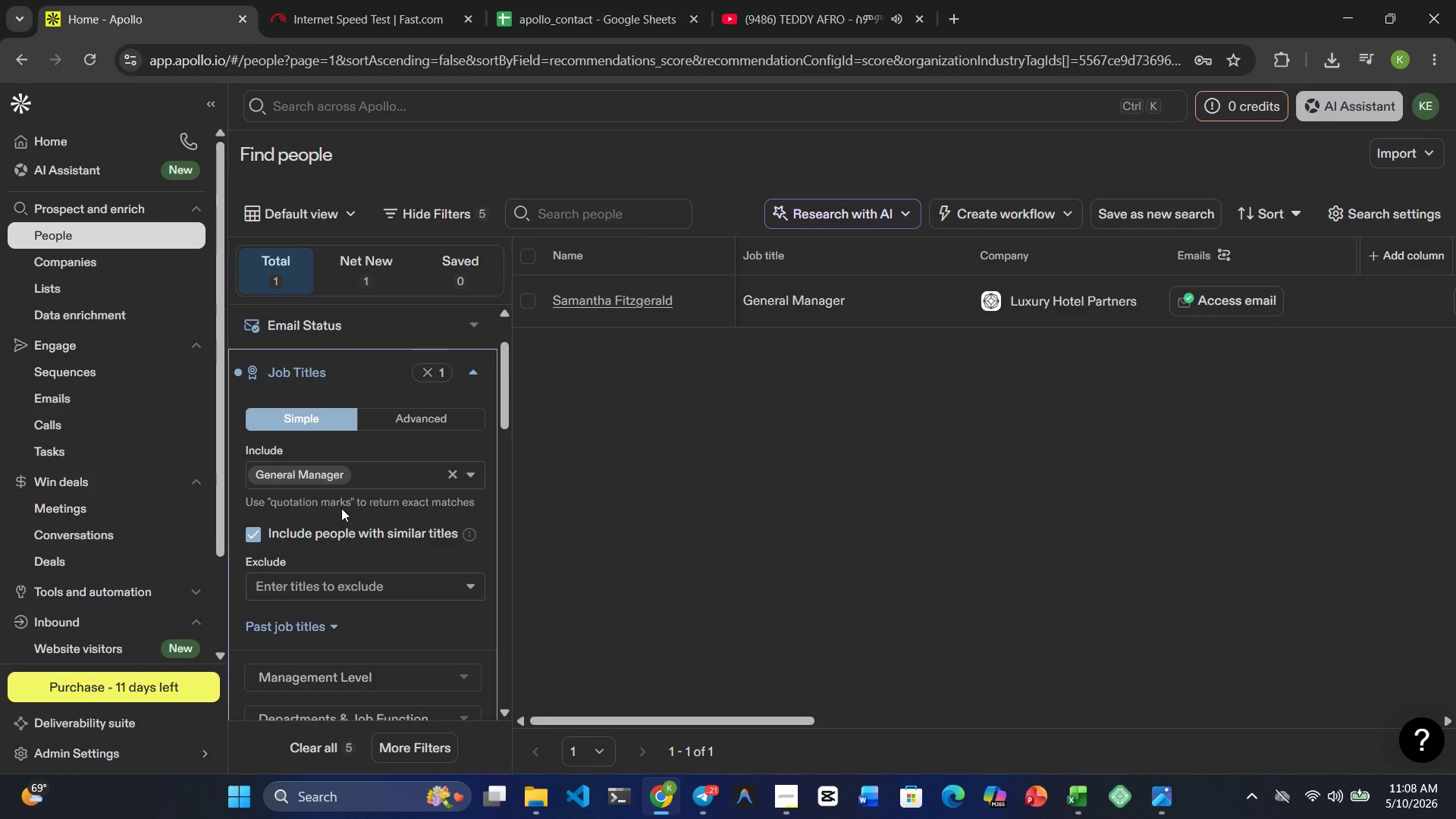 
wait(7.53)
 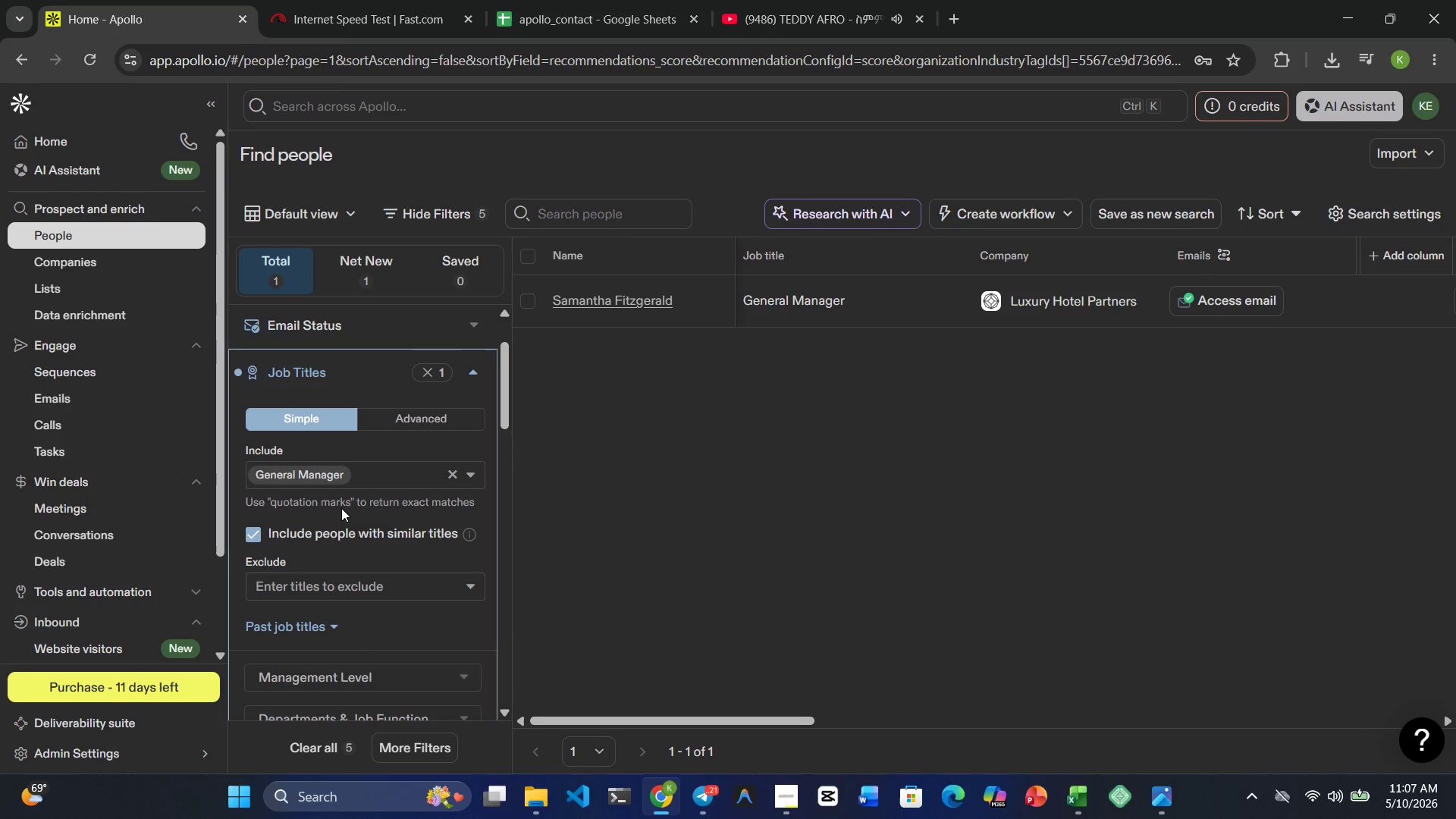 
type(Concier)
 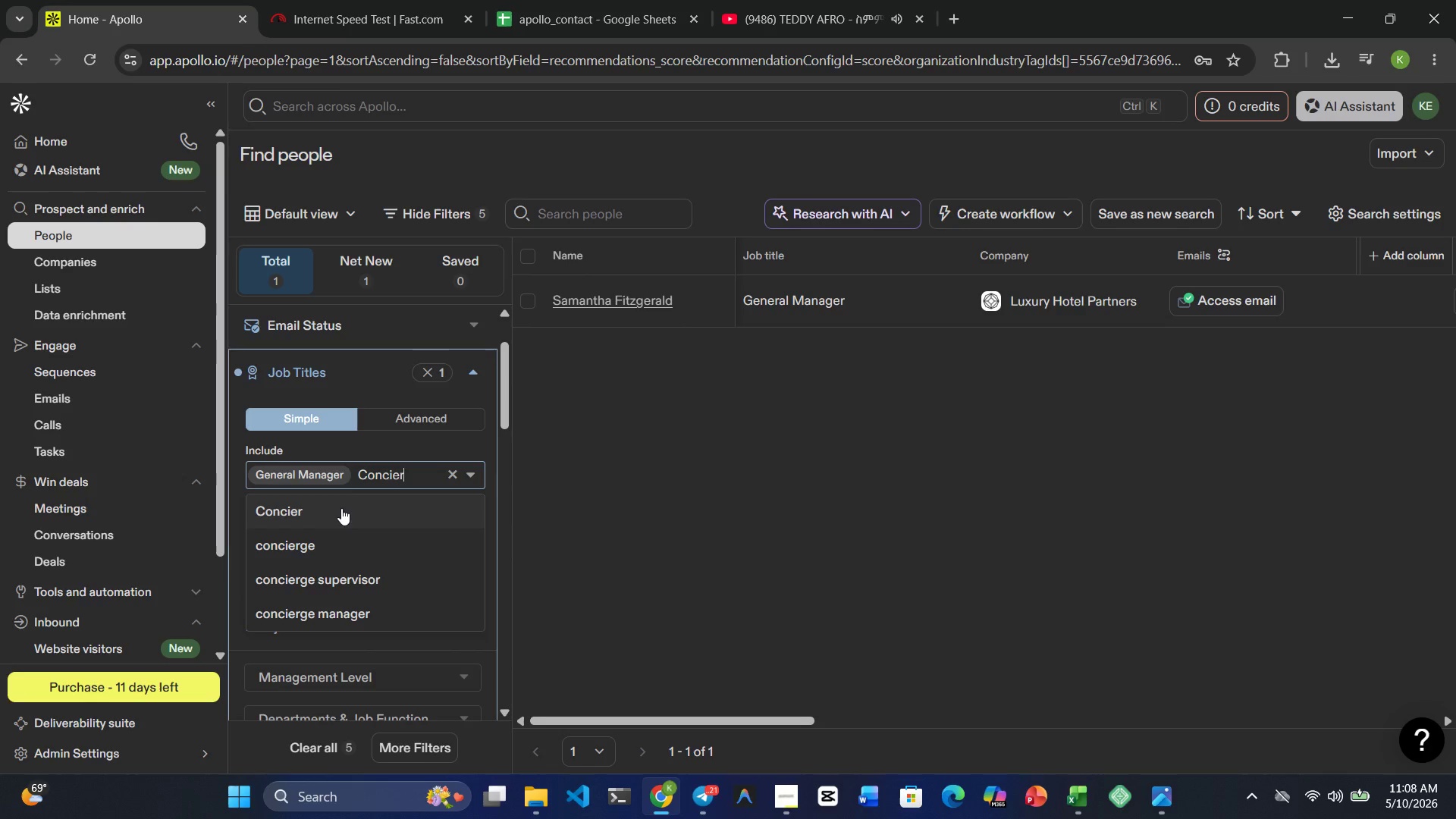 
wait(7.42)
 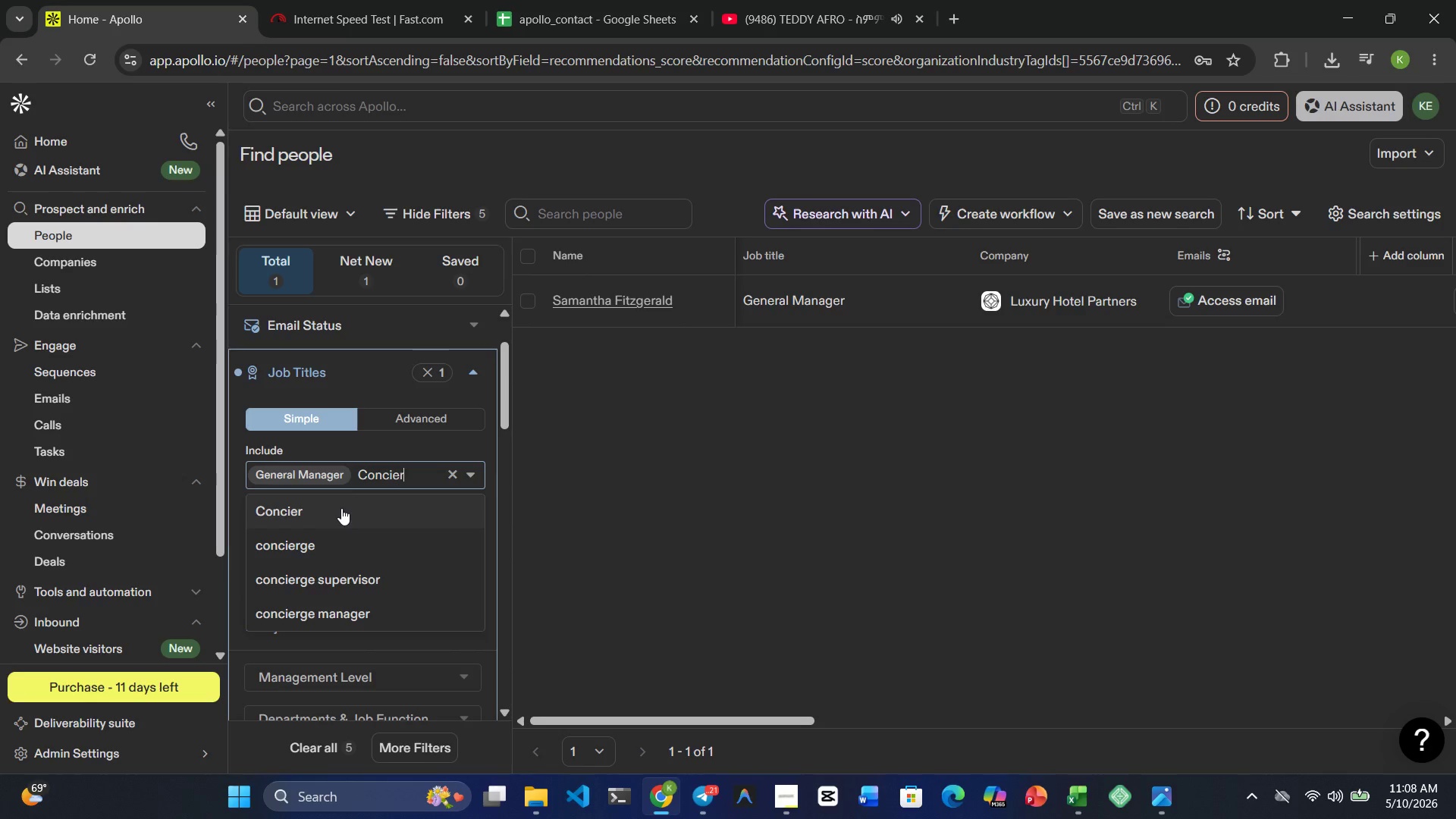 
type(ge Lead)
 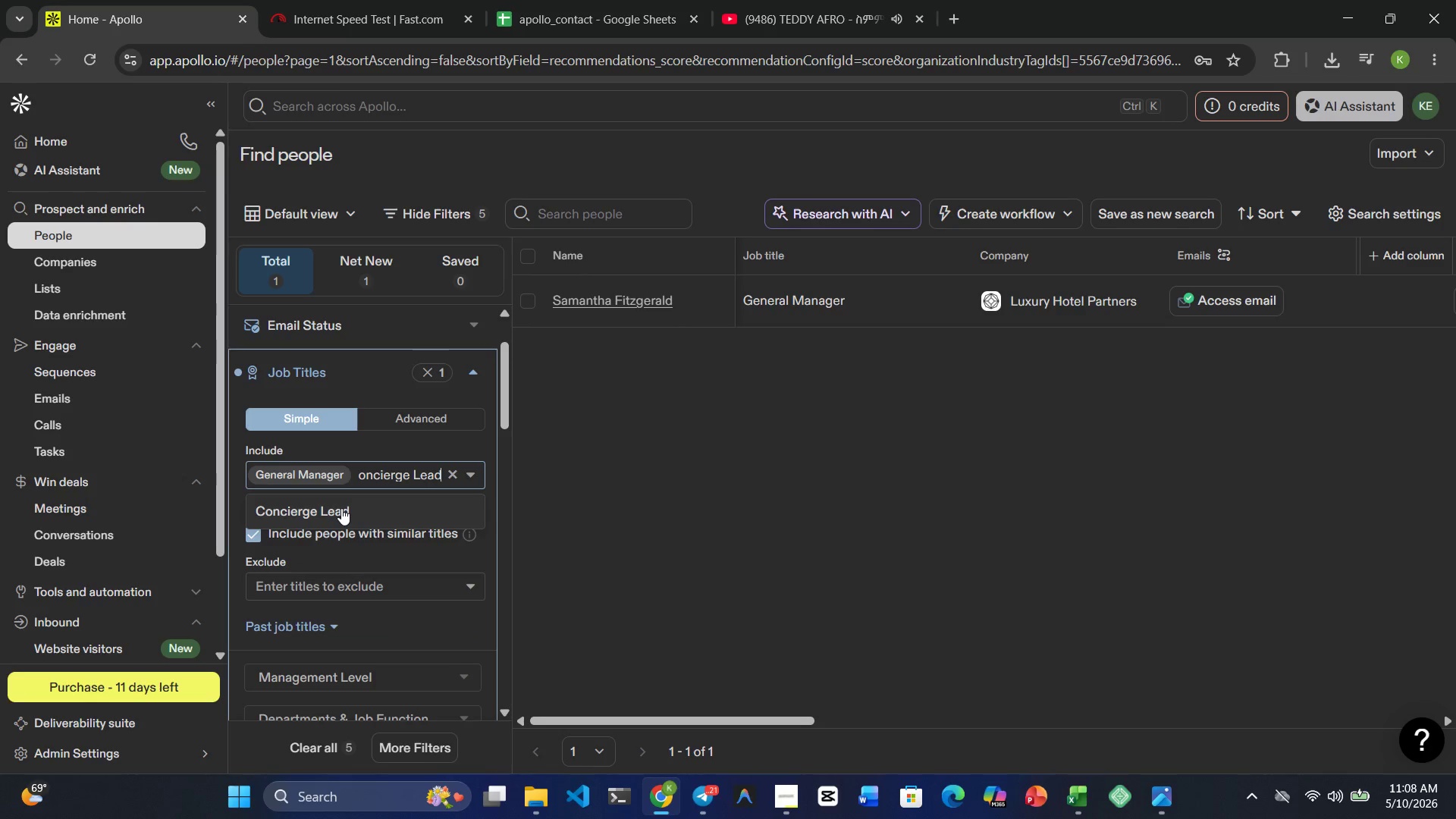 
left_click([341, 508])
 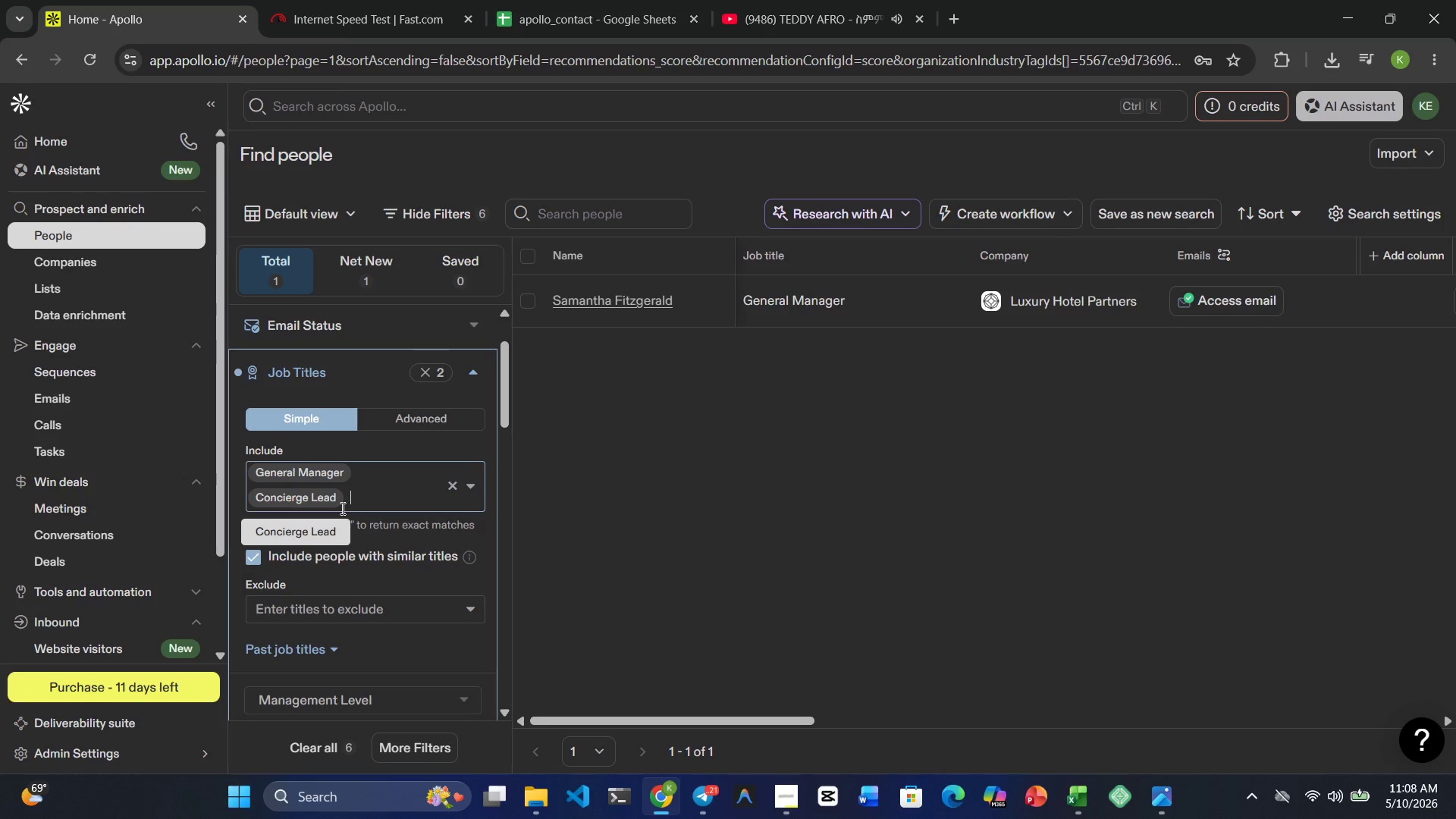 
type(Guest Experience )
 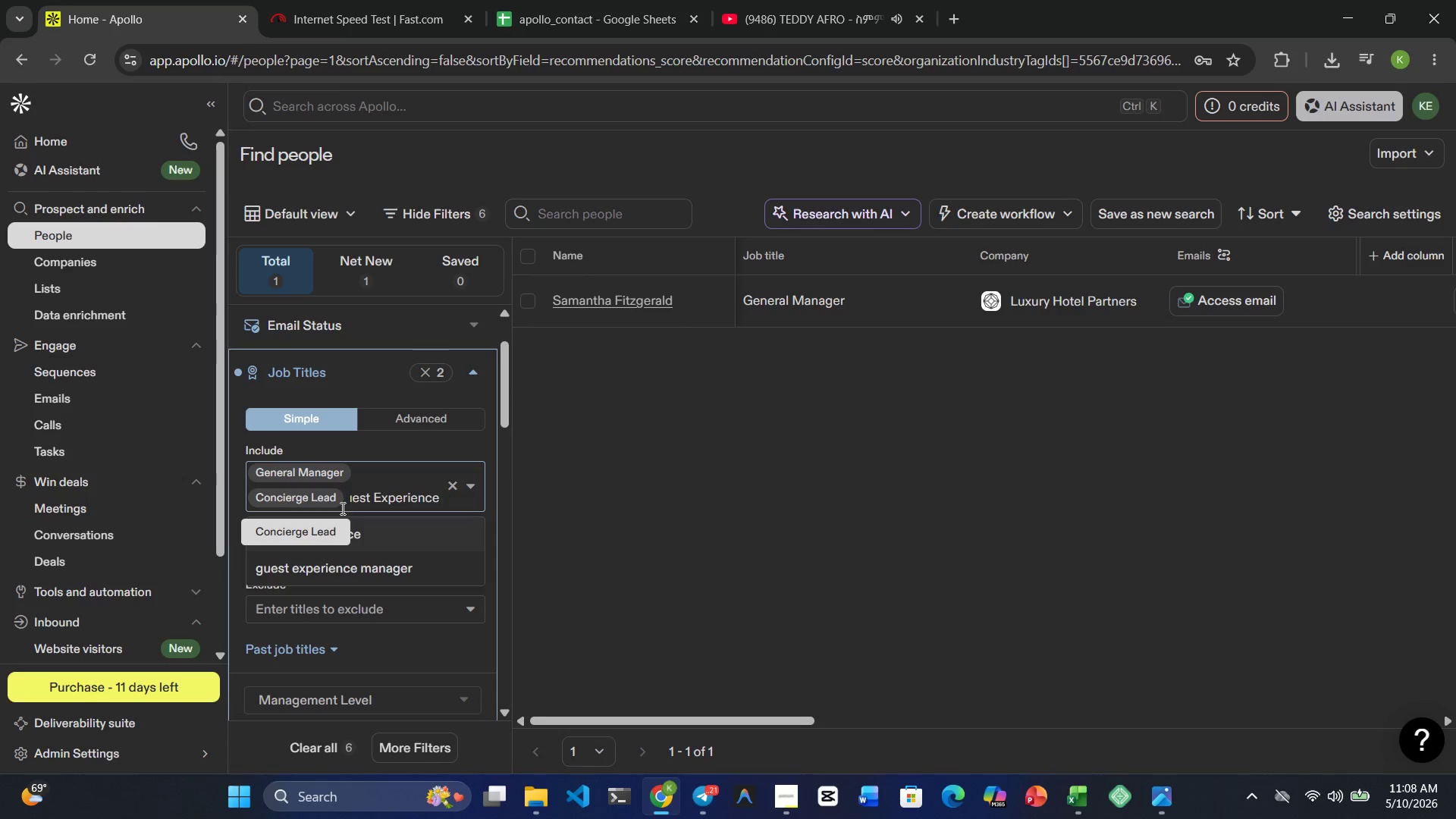 
left_click([344, 559])
 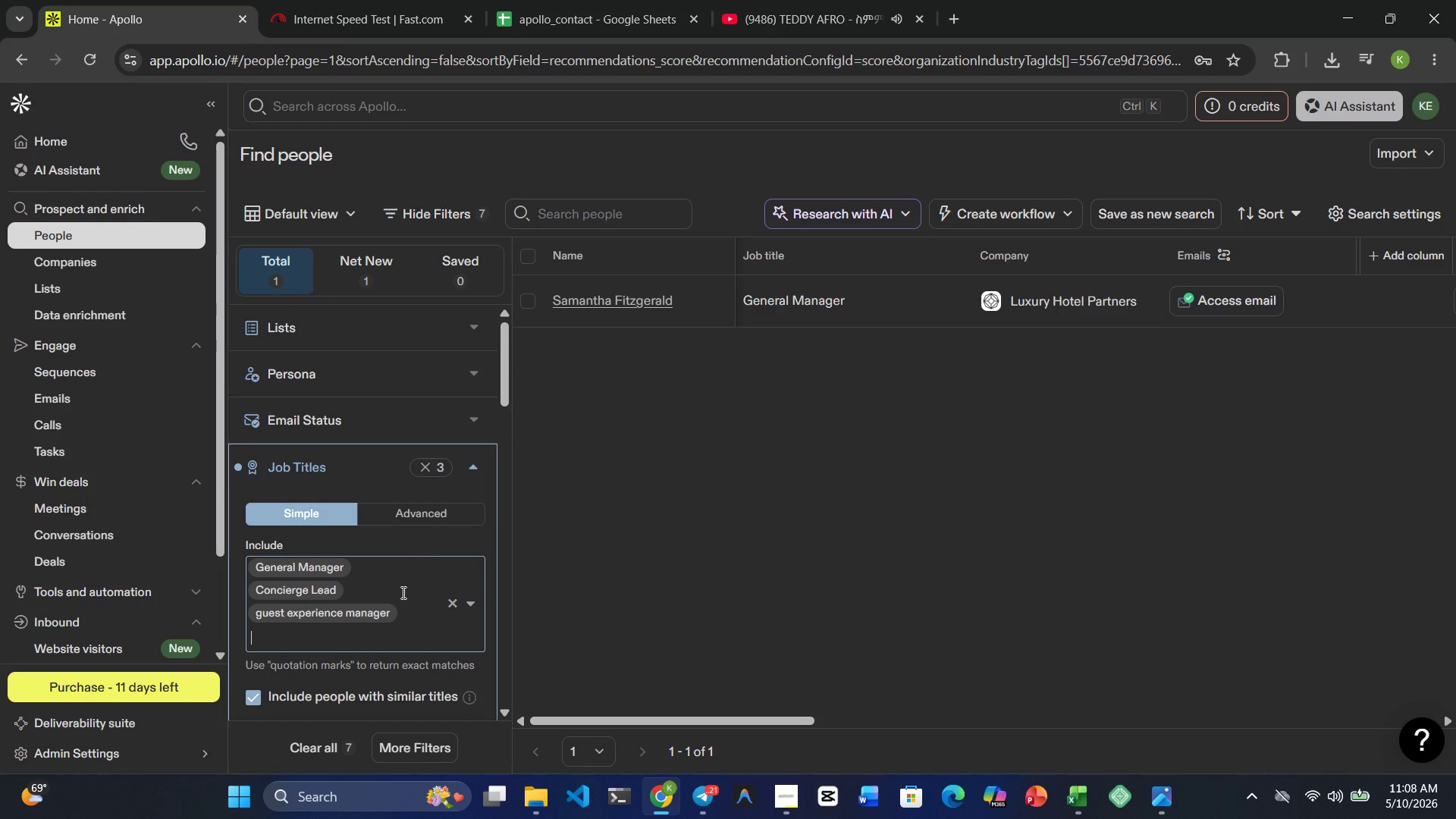 
wait(25.77)
 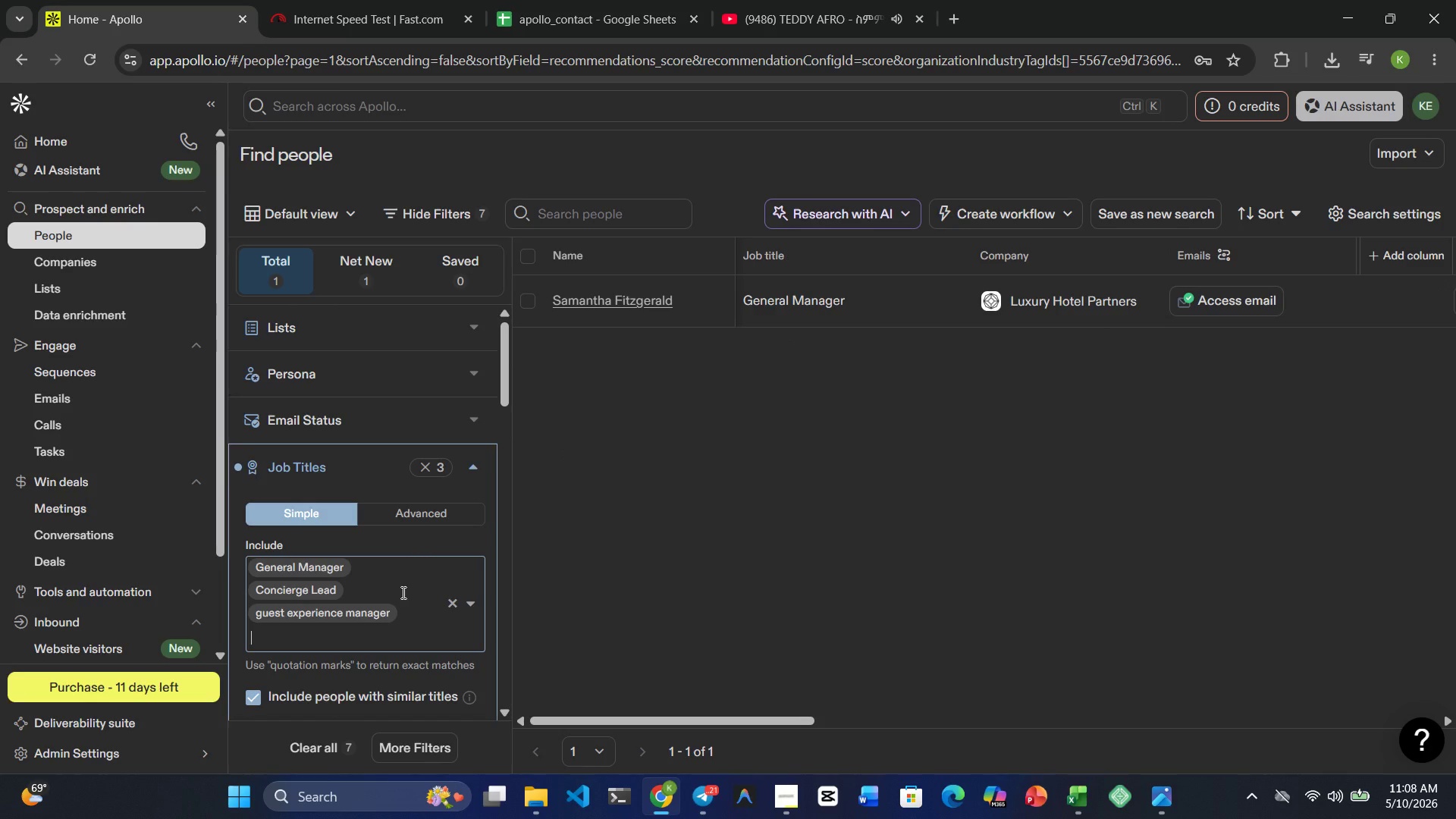 
left_click([450, 607])
 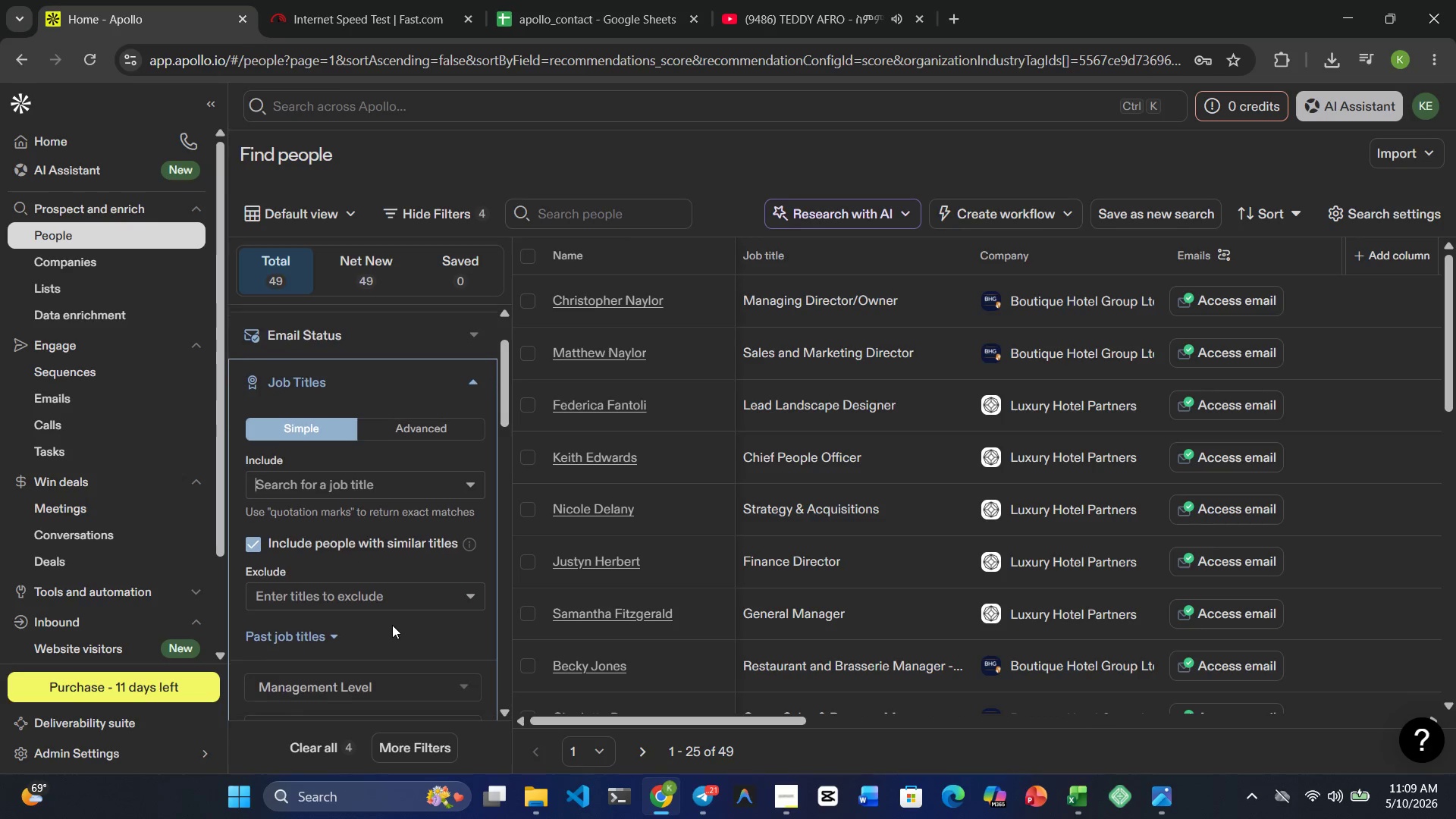 
wait(8.61)
 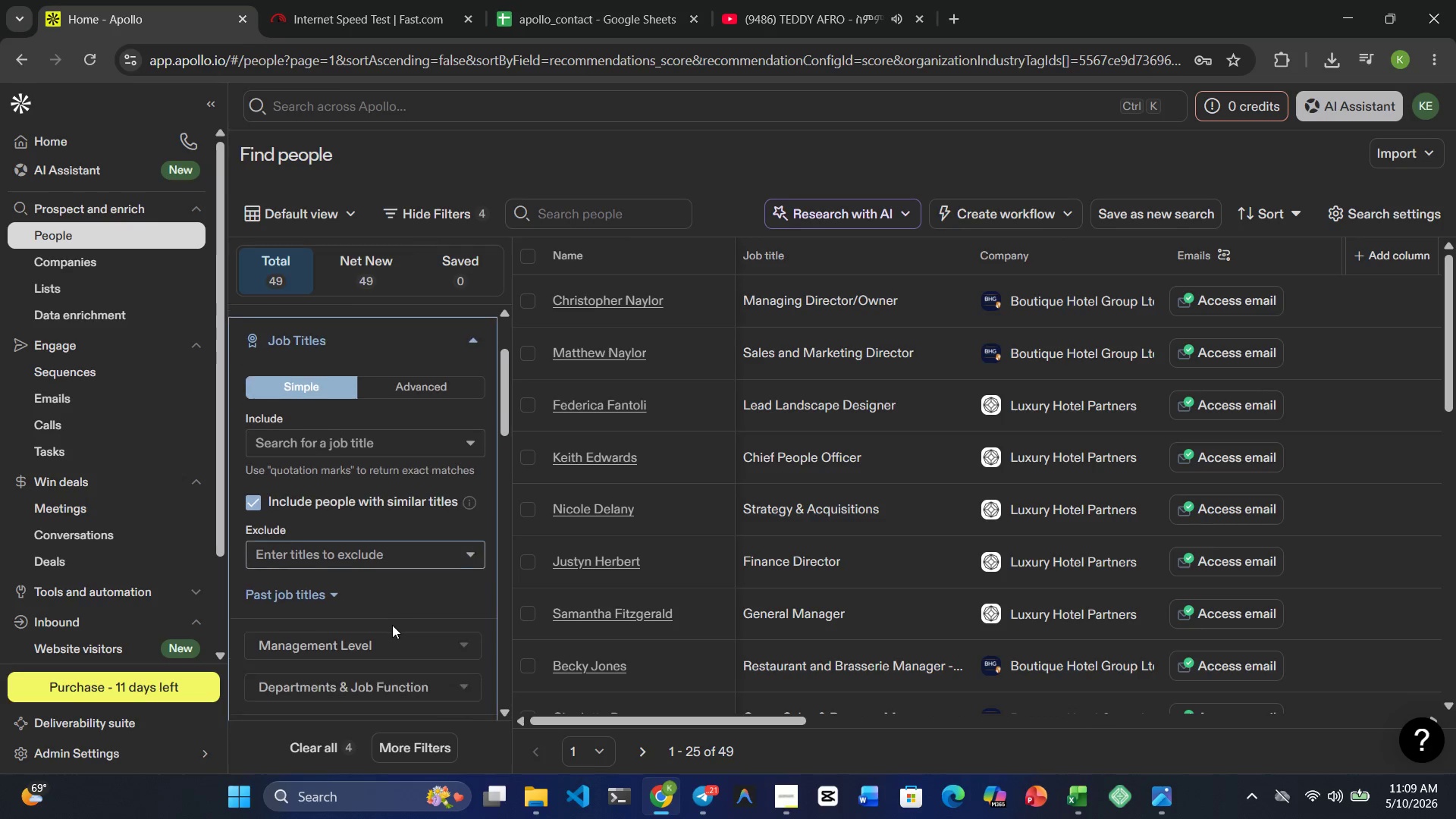 
key(Control+Z)
 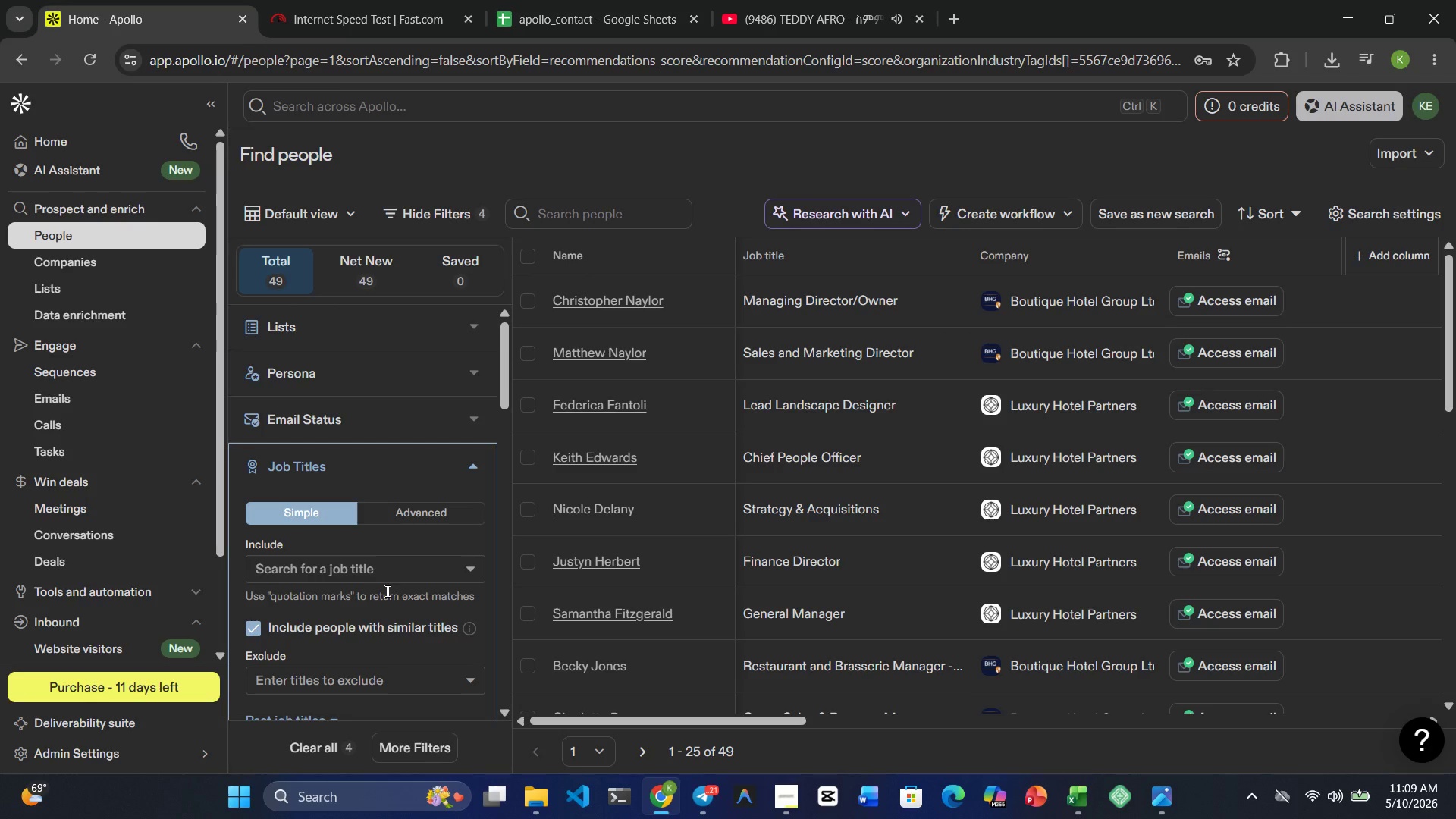 
key(Control+Z)
 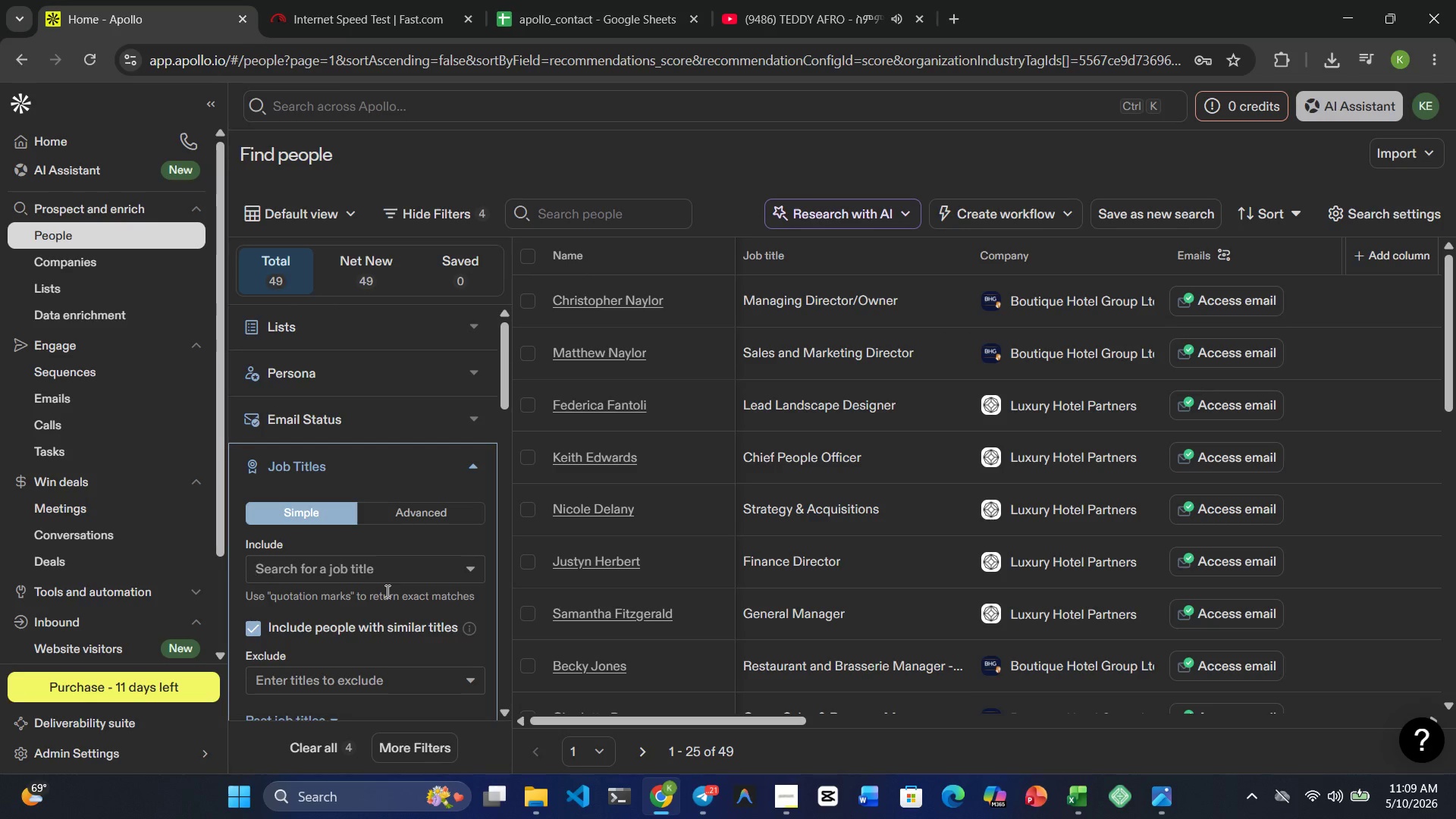 
key(Control+Z)
 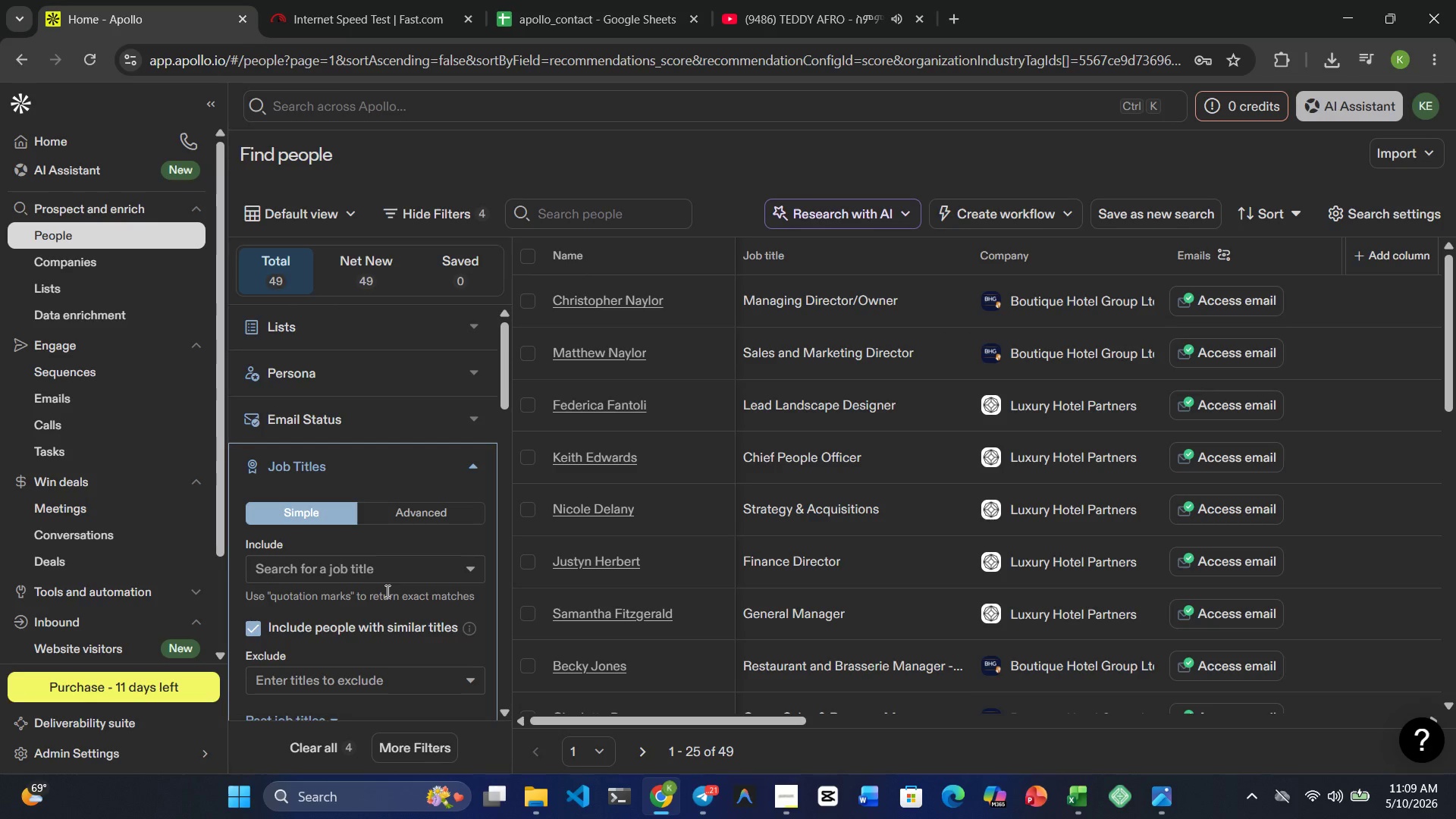 
key(Control+Z)
 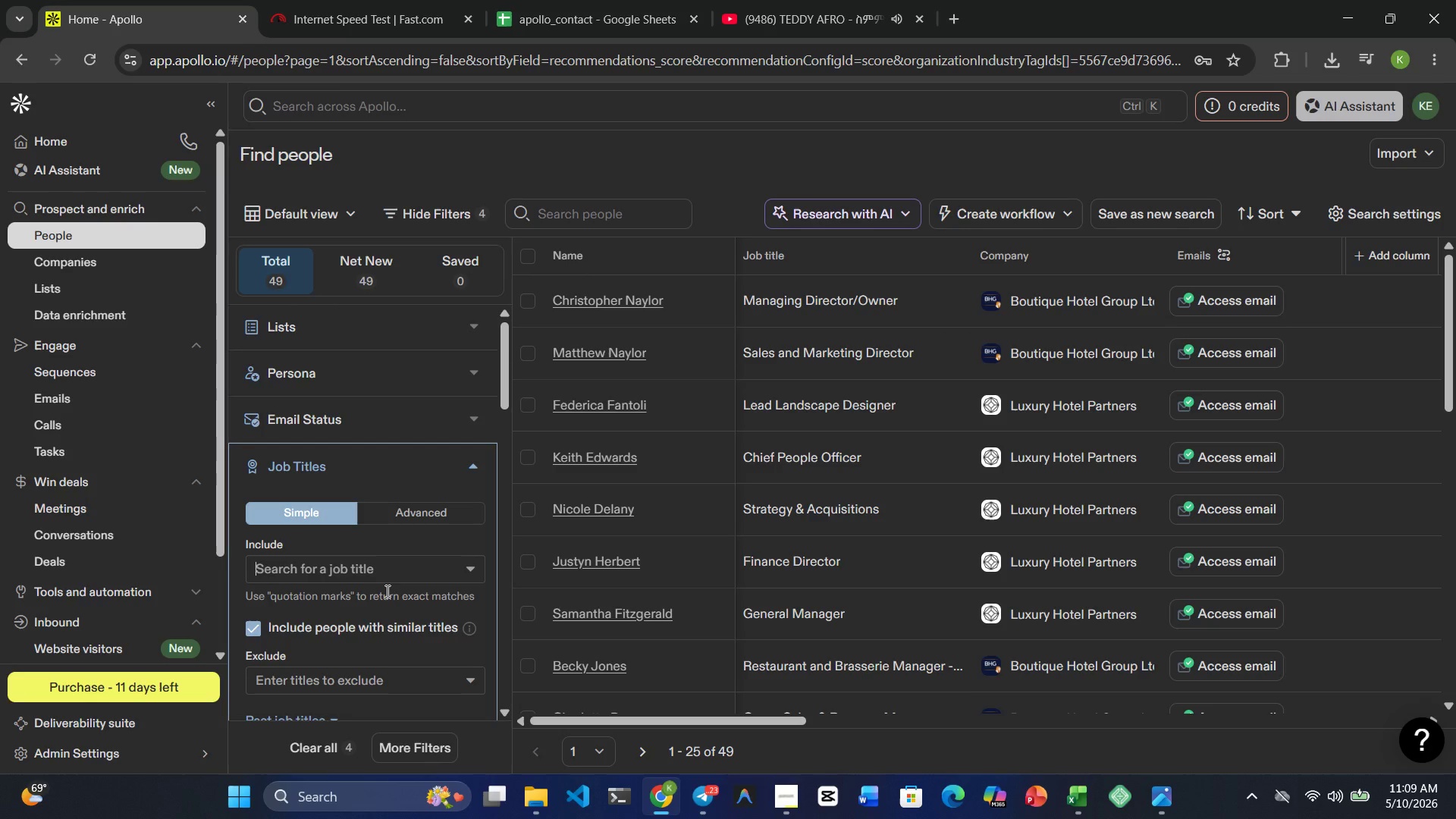 
type(General mana)
 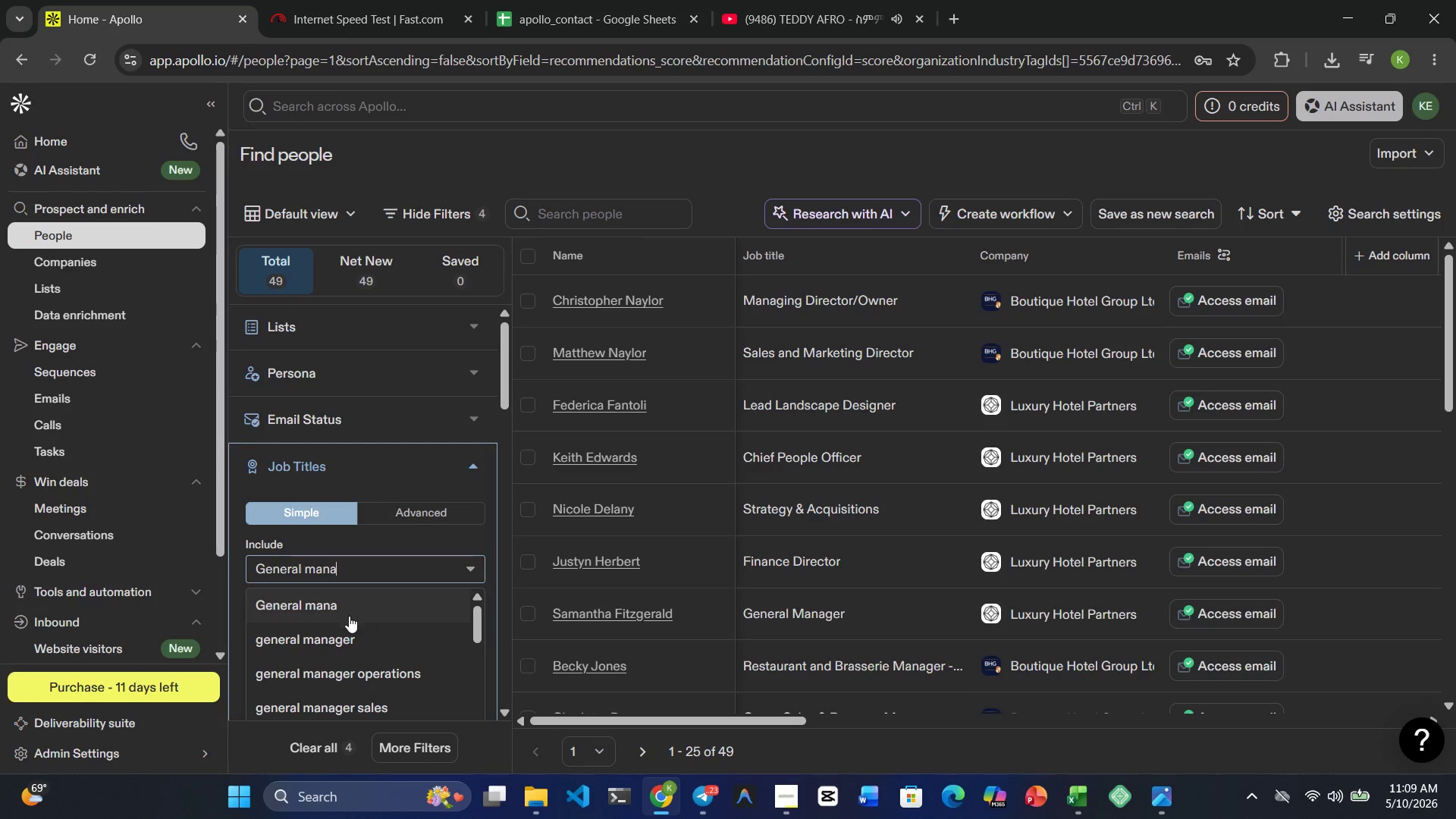 
left_click([332, 631])
 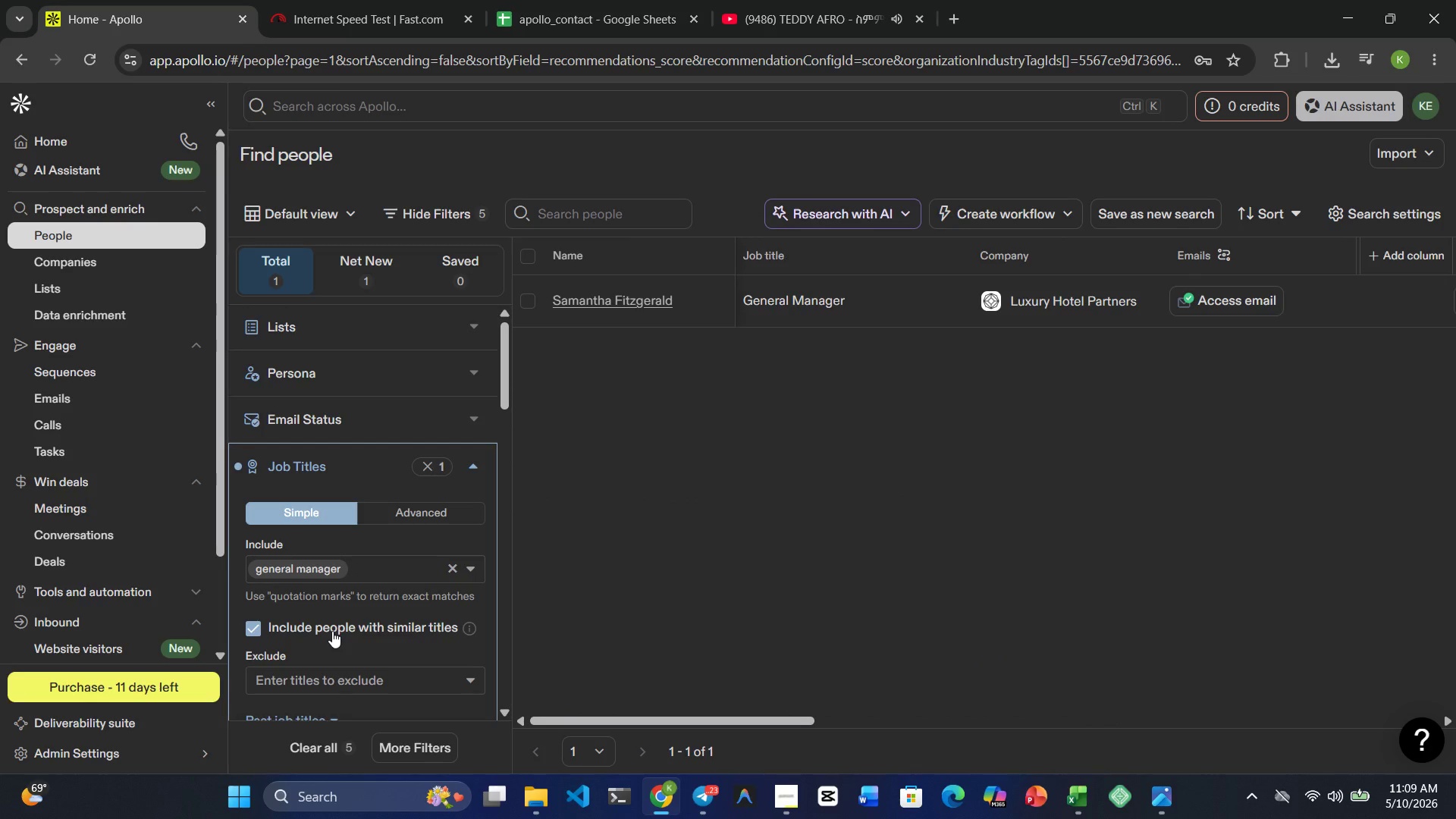 
key(Backspace)
 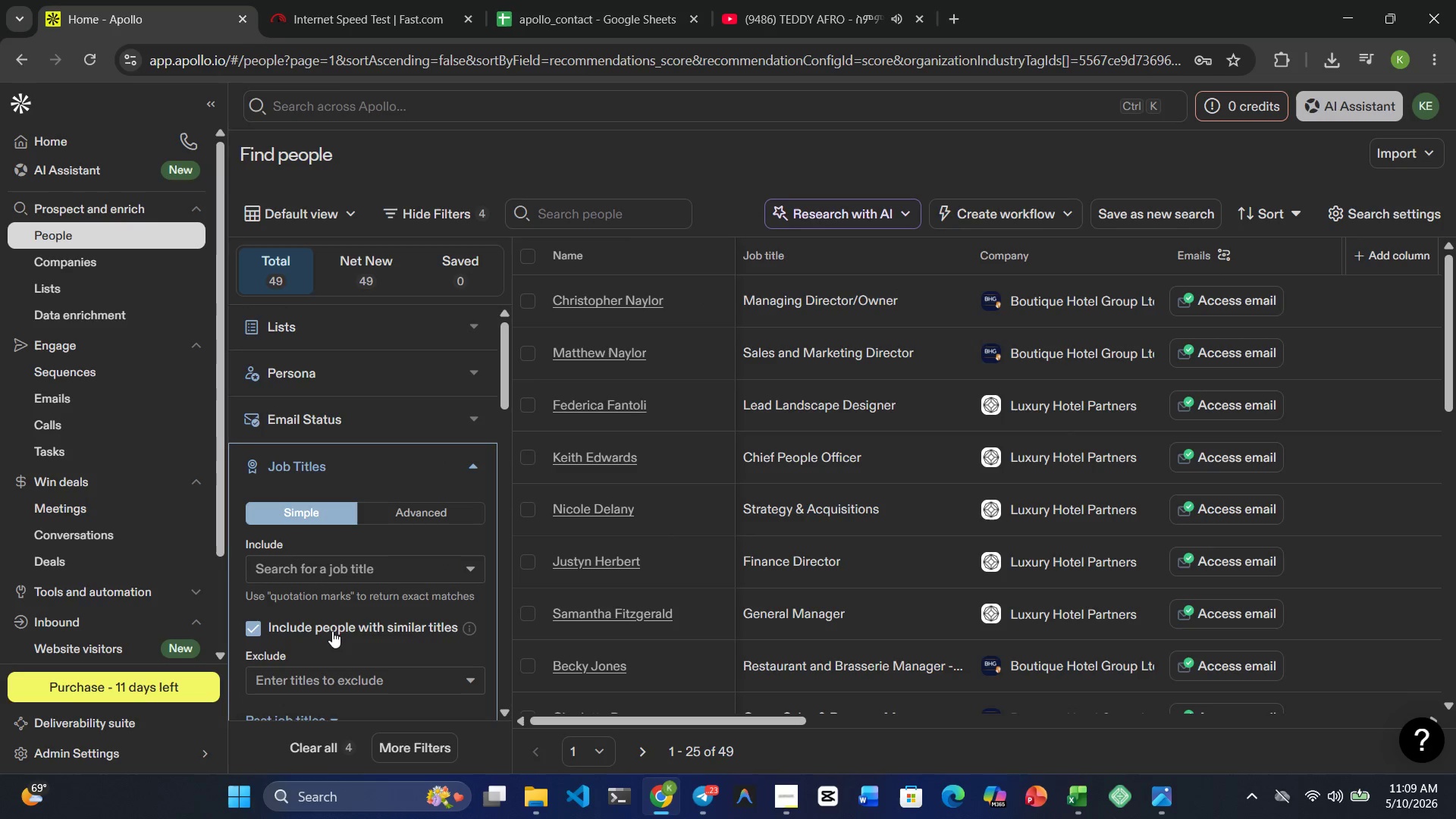 
type(Concierge Lead)
 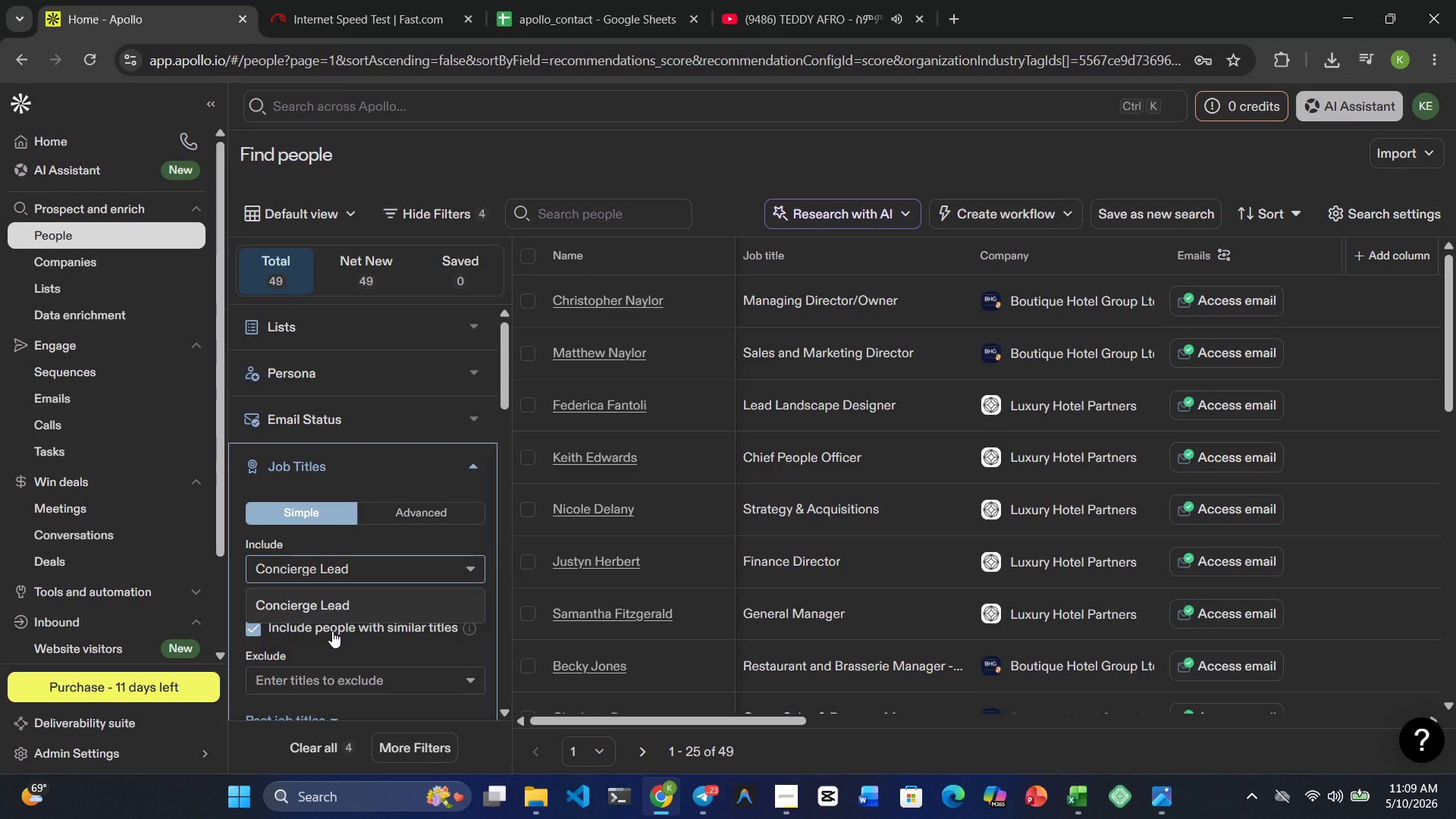 
left_click([338, 603])
 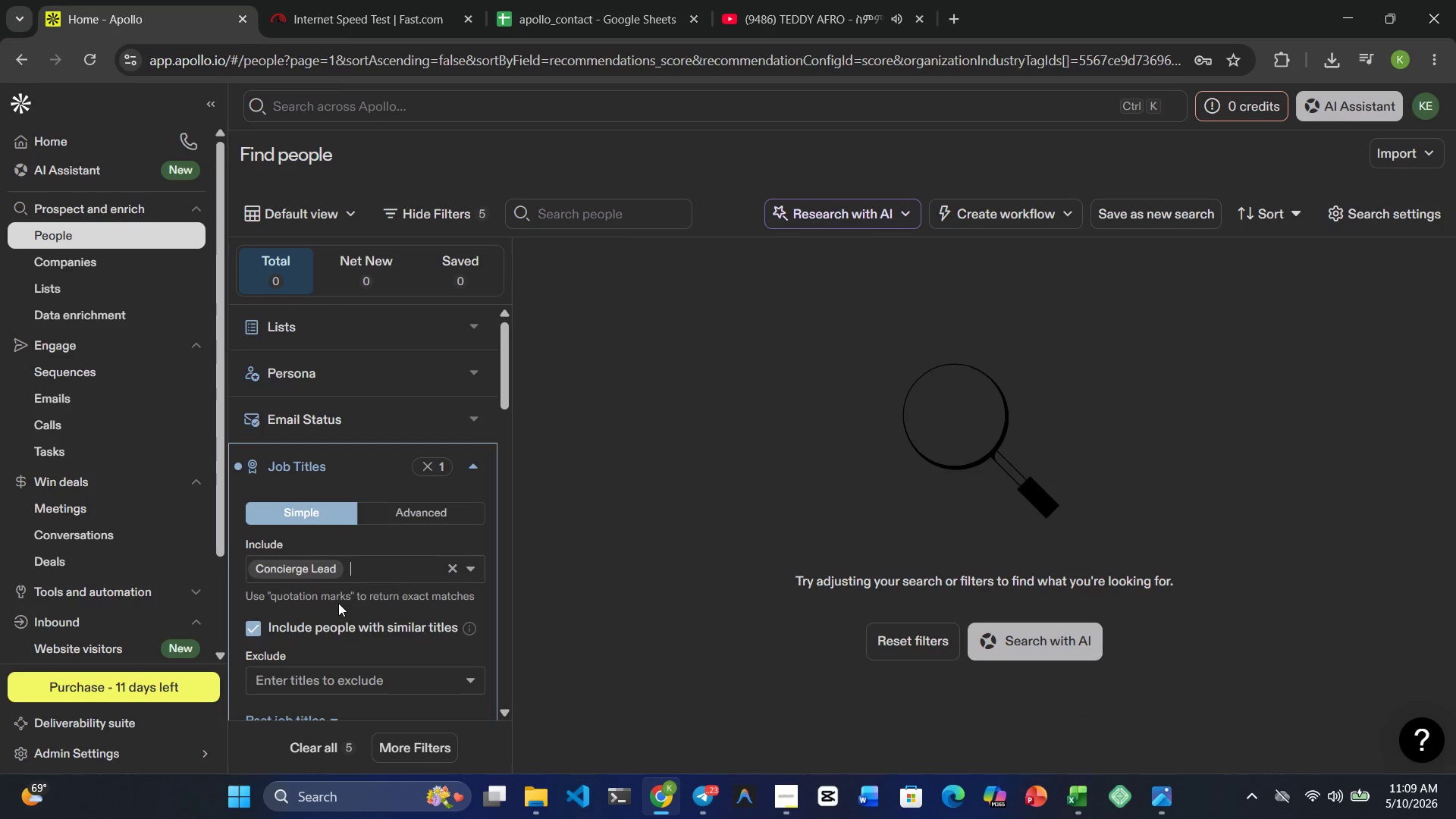 
key(Backspace)
 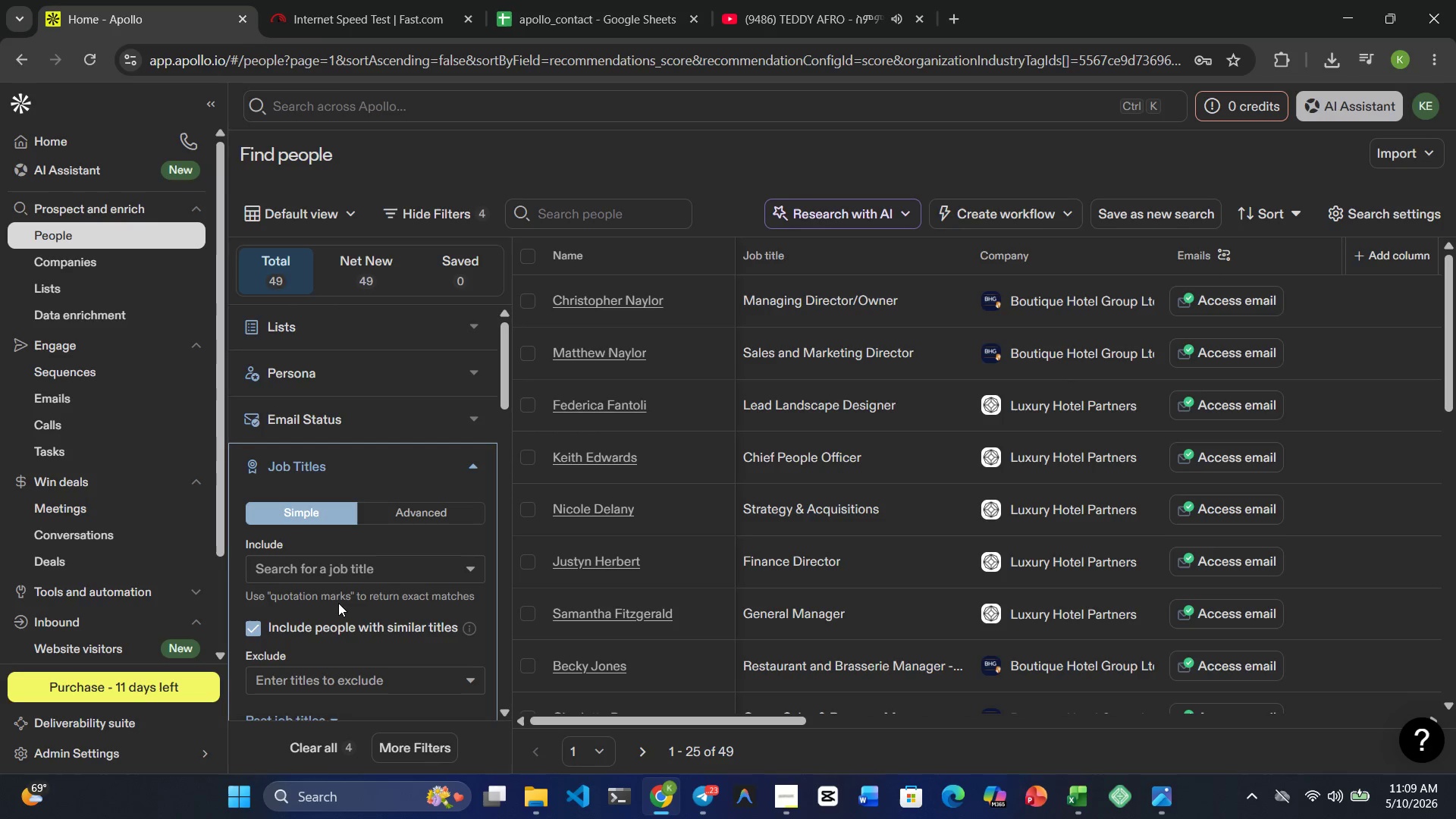 
wait(9.55)
 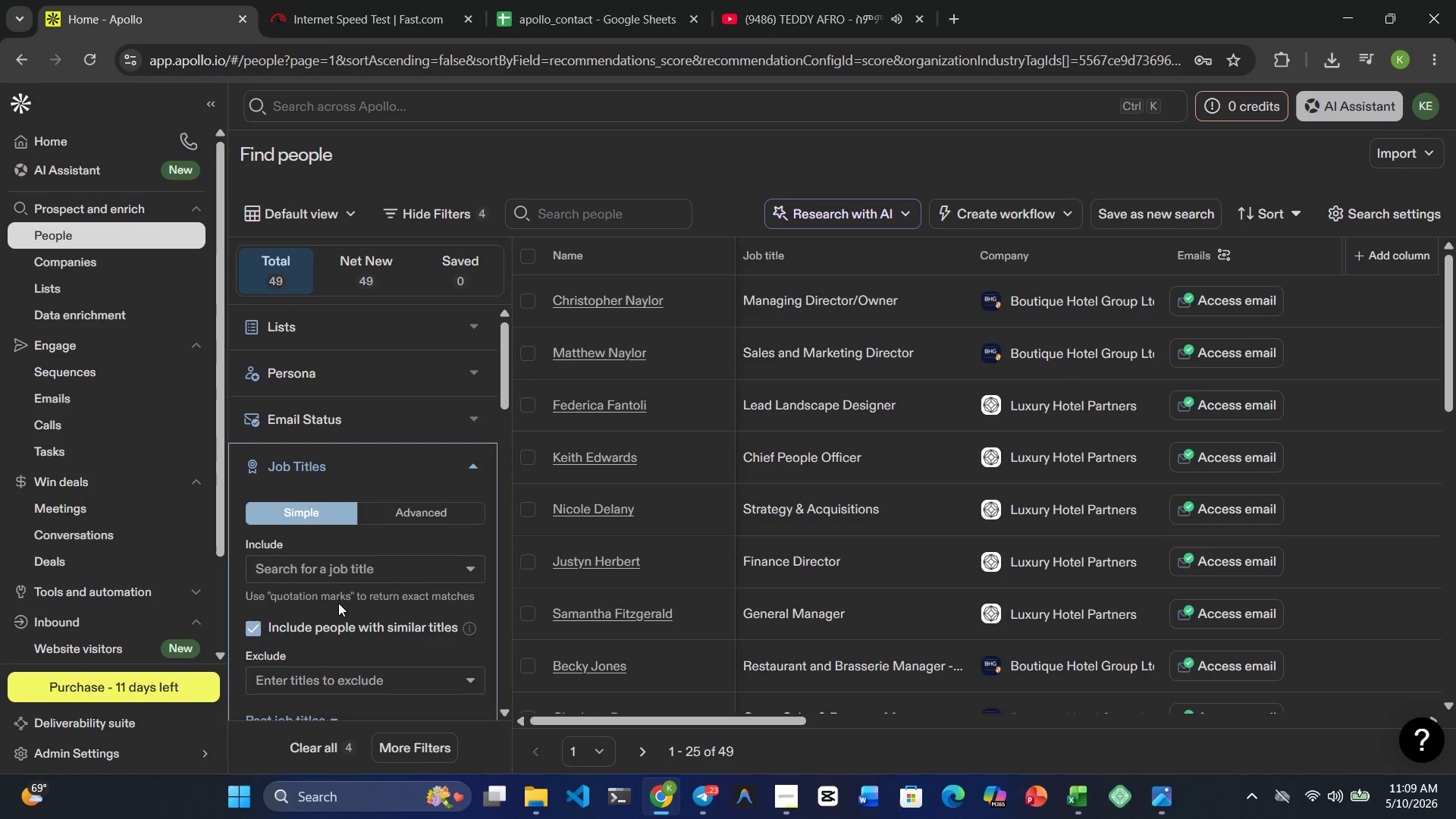 
type(managa)
key(Backspace)
 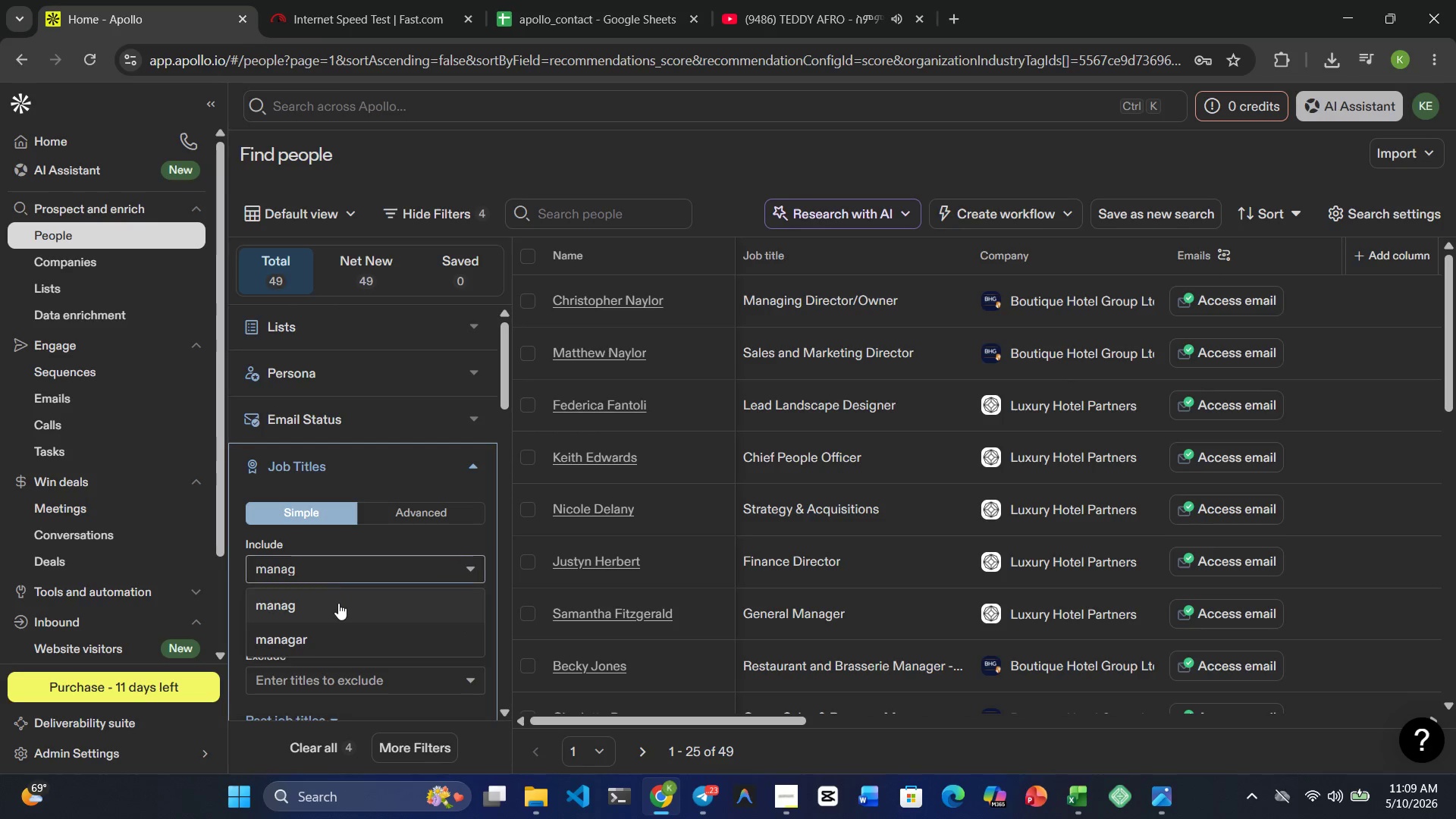 
mouse_move([308, 621])
 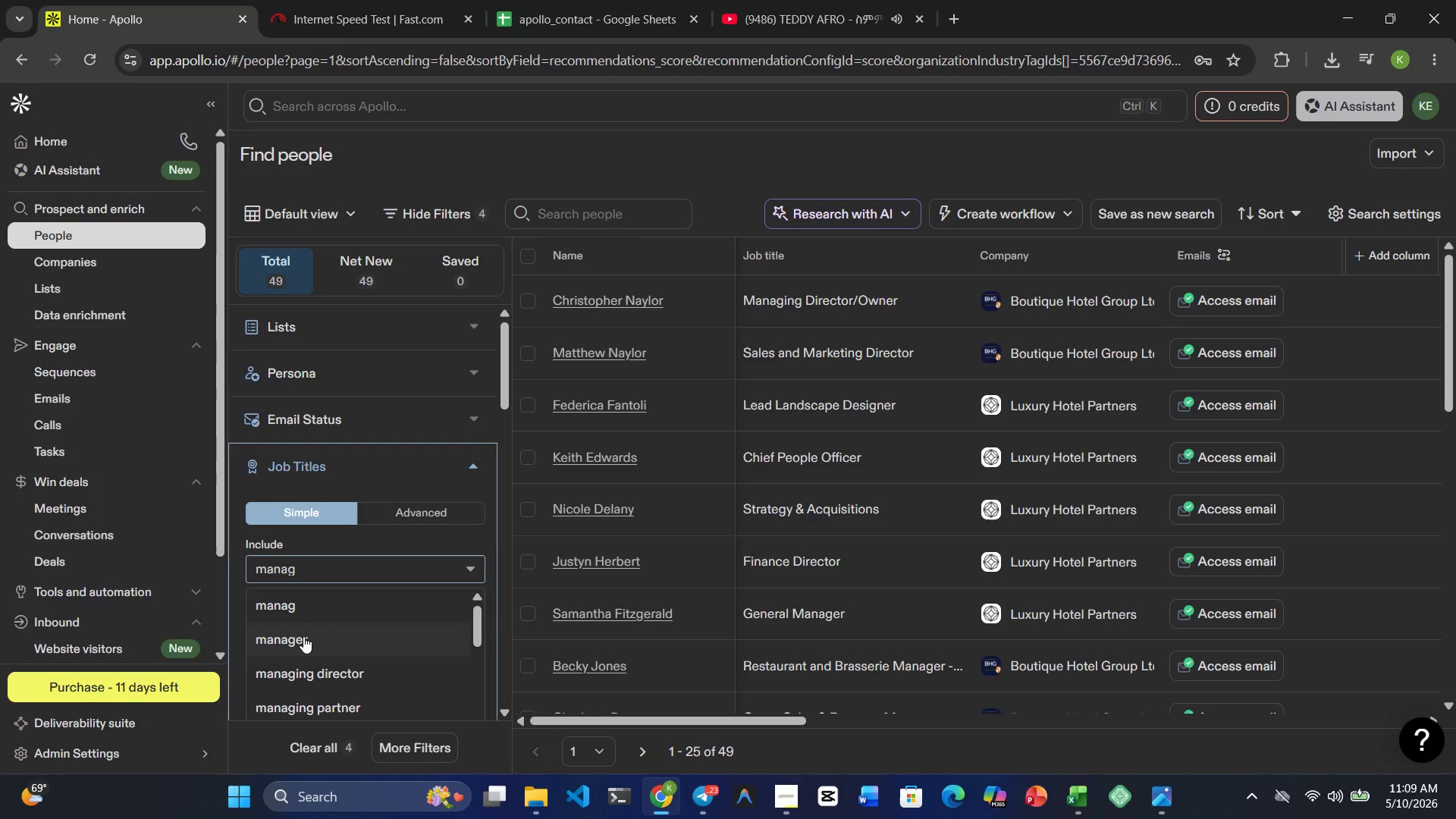 
left_click([303, 636])
 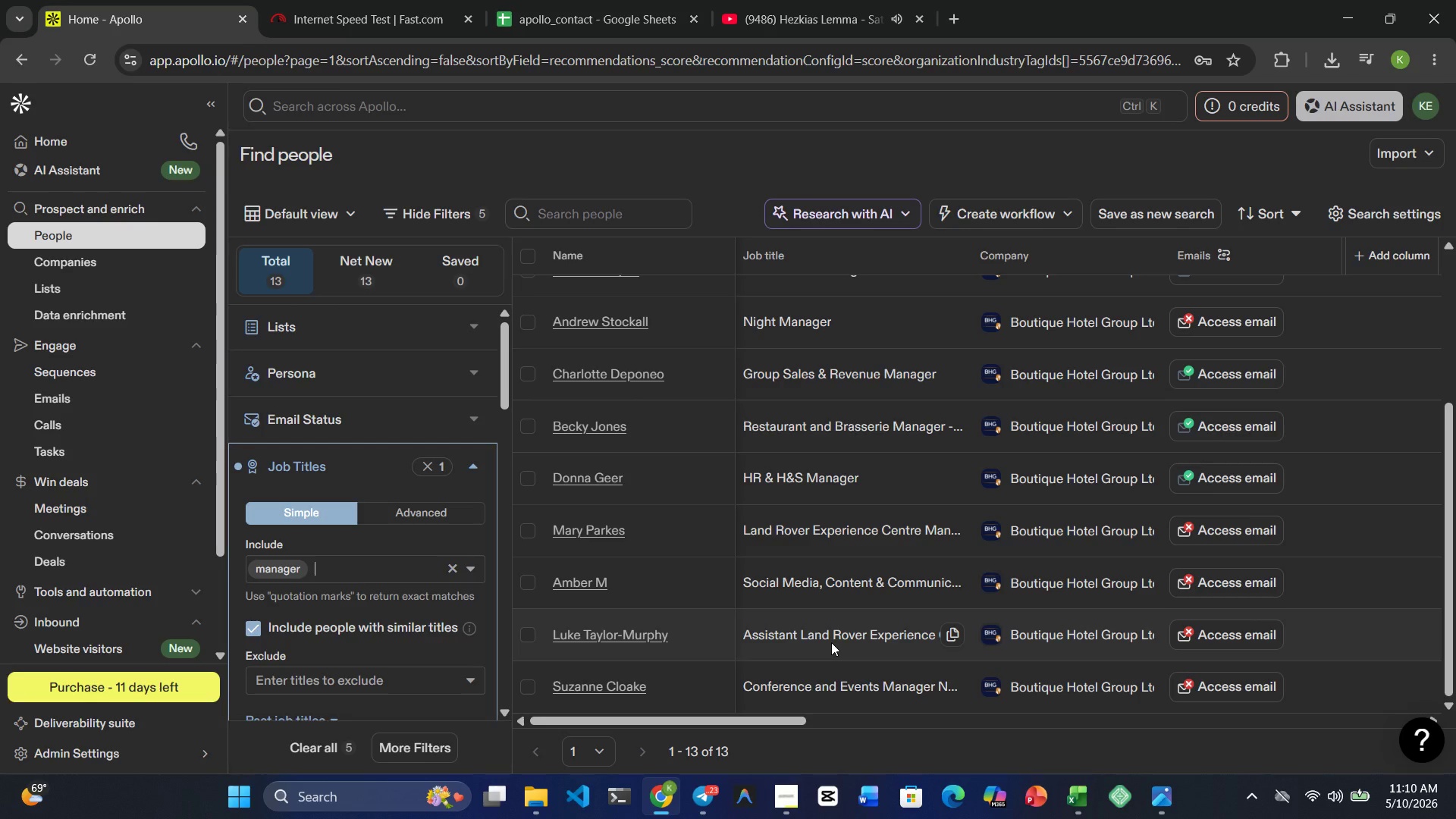 
wait(17.28)
 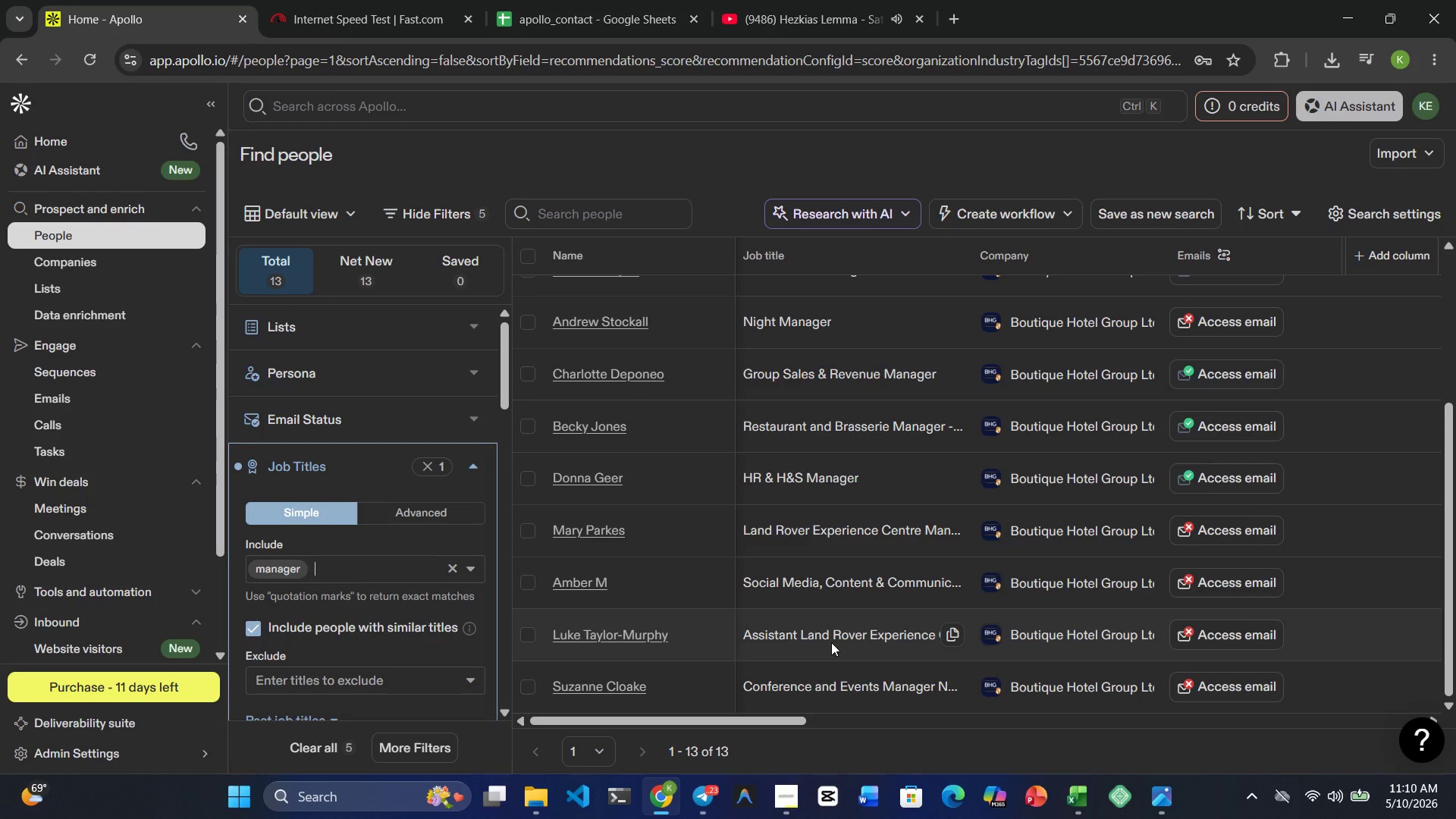 
scroll: coordinate [972, 475], scroll_direction: up, amount: 4.0
 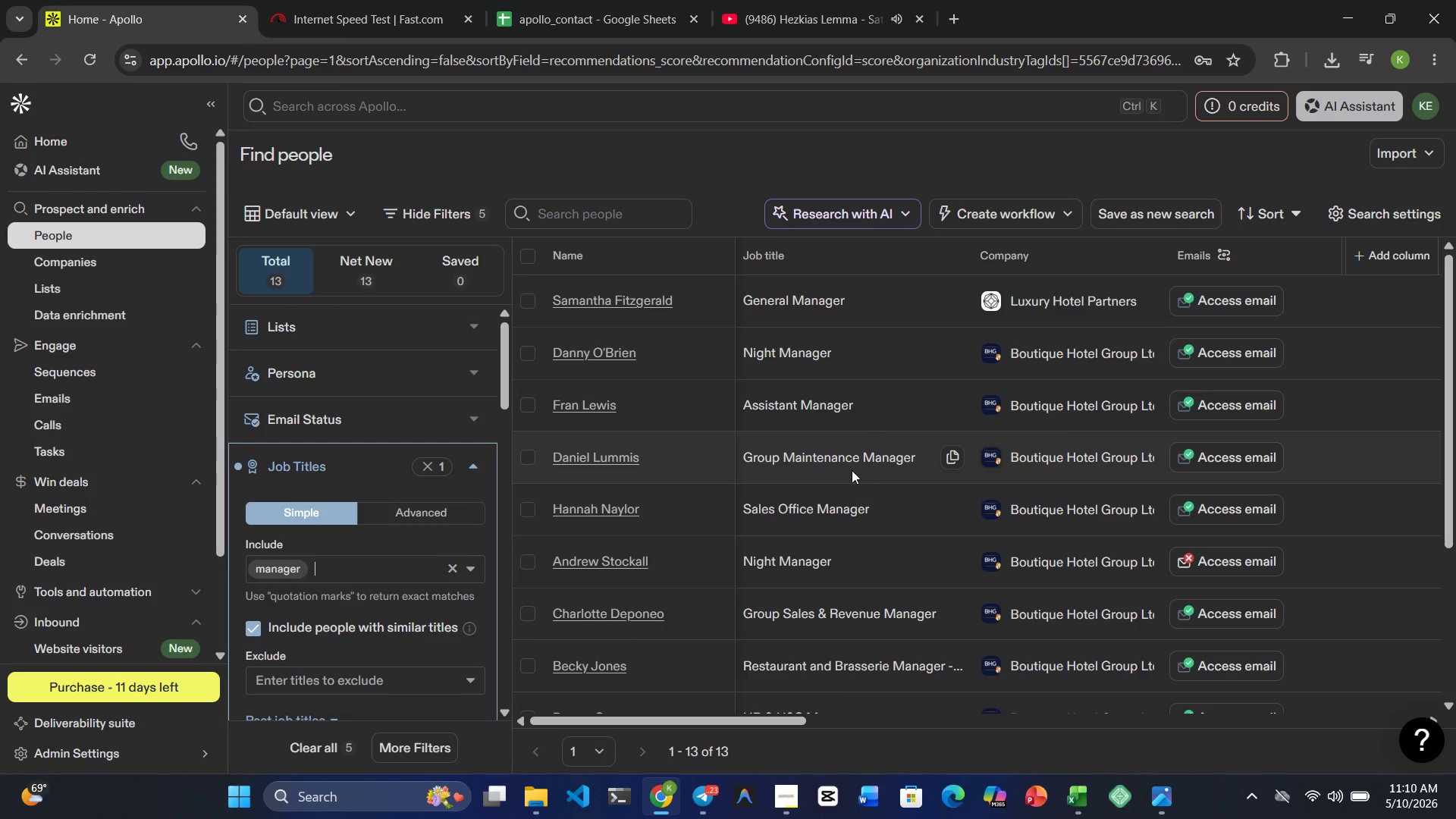 
wait(11.09)
 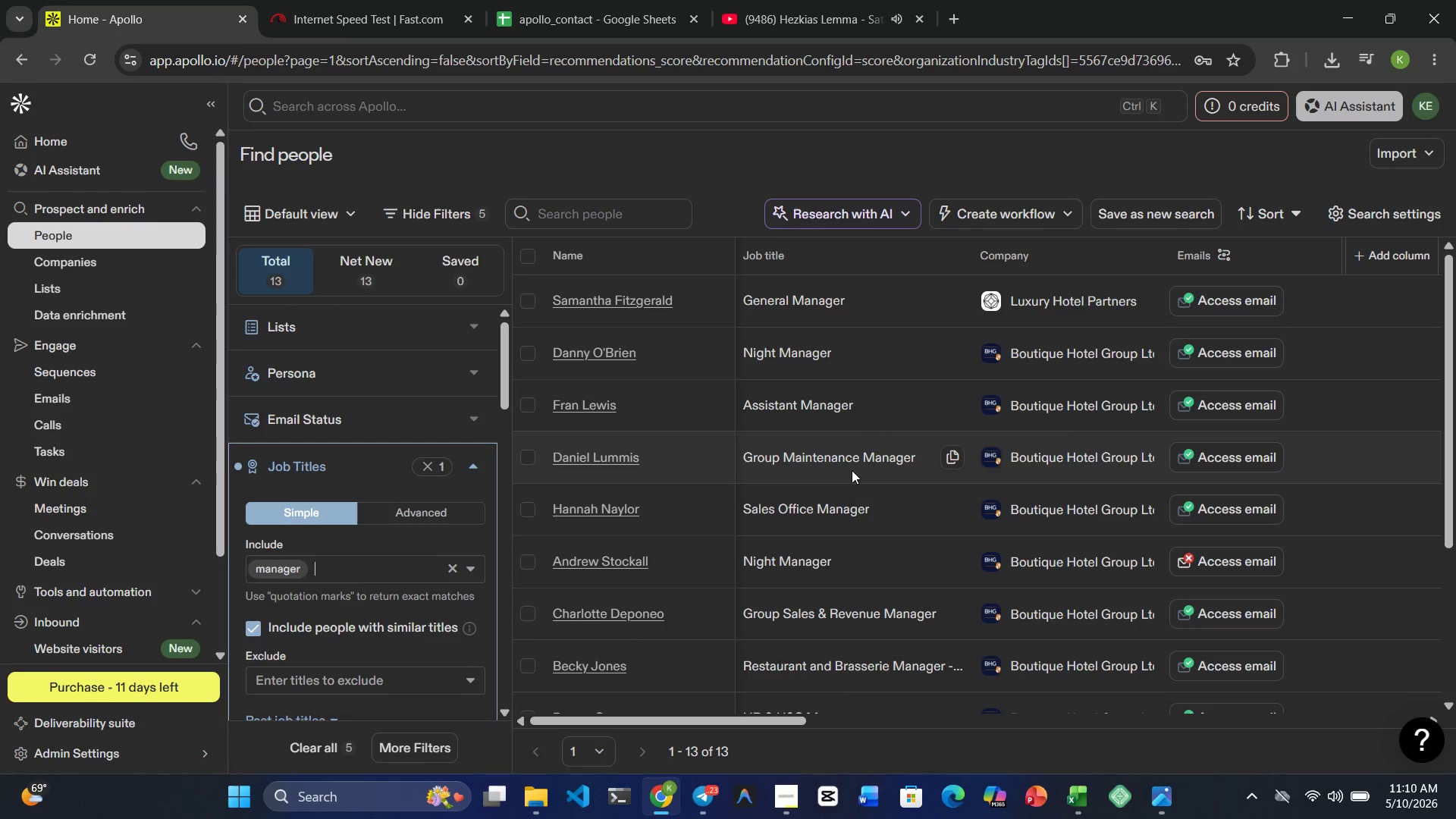 
scroll: coordinate [974, 588], scroll_direction: down, amount: 1.0
 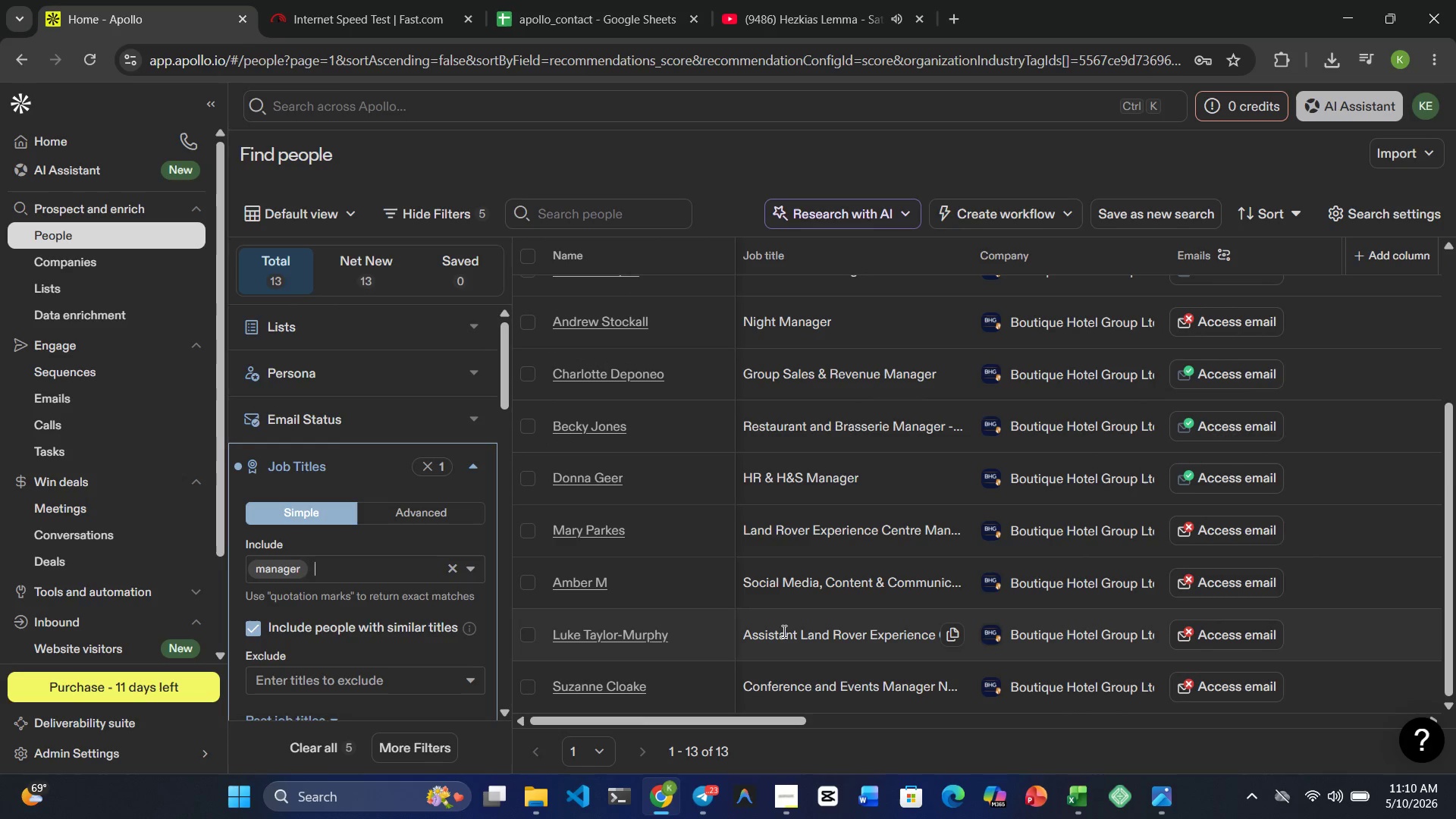 
wait(6.27)
 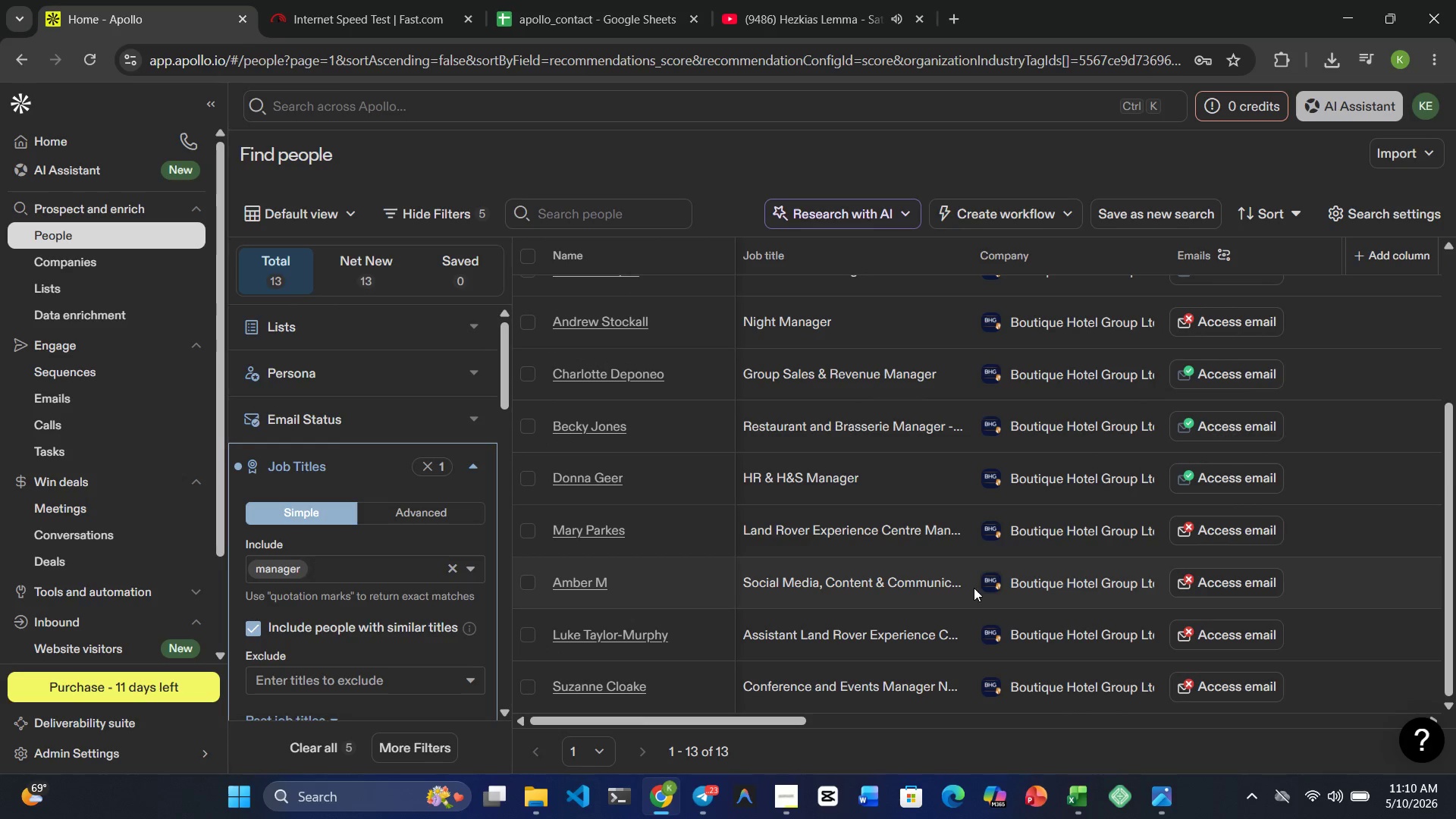 
scroll: coordinate [805, 603], scroll_direction: down, amount: 2.0
 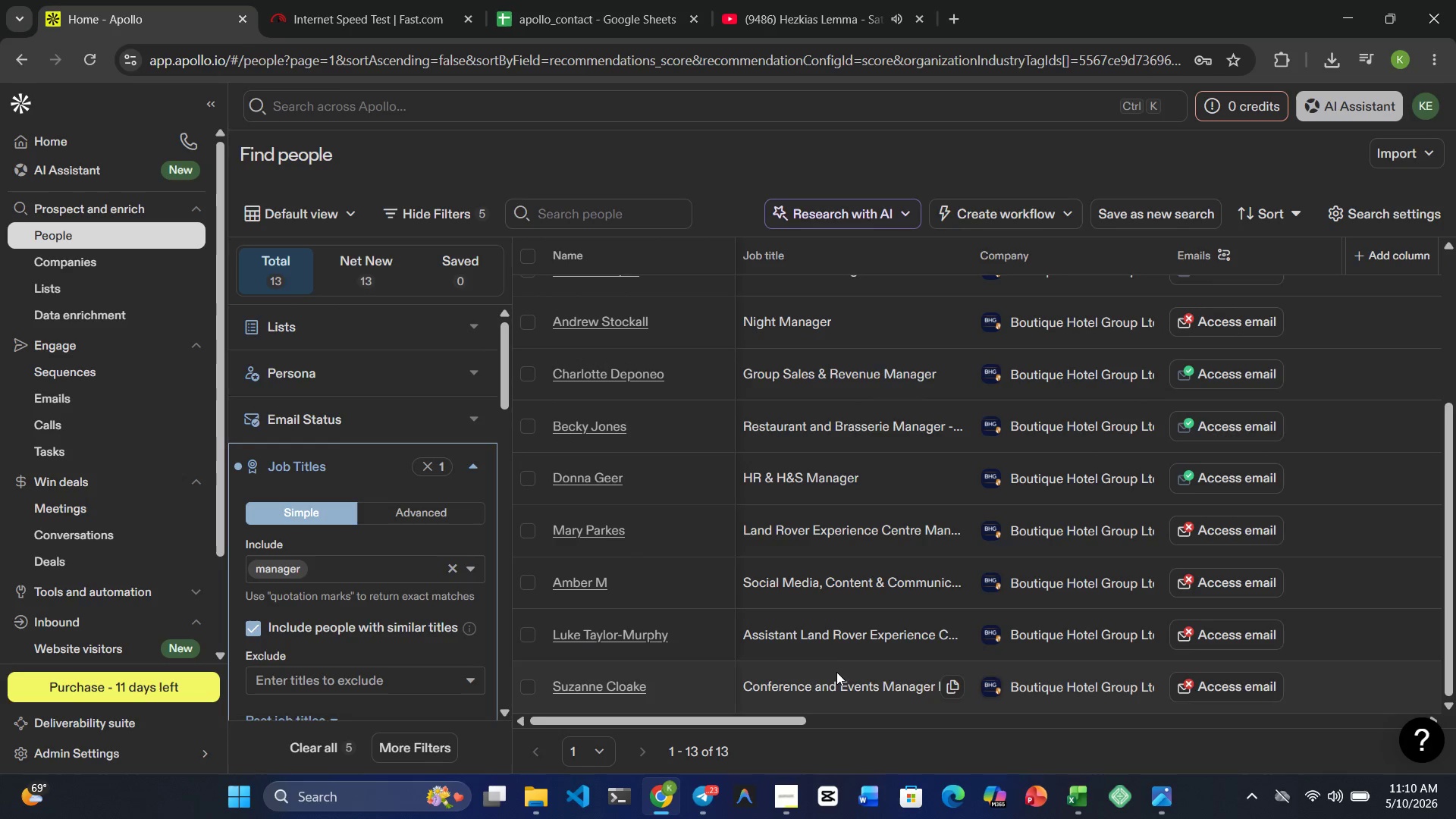 
scroll: coordinate [827, 637], scroll_direction: up, amount: 4.0
 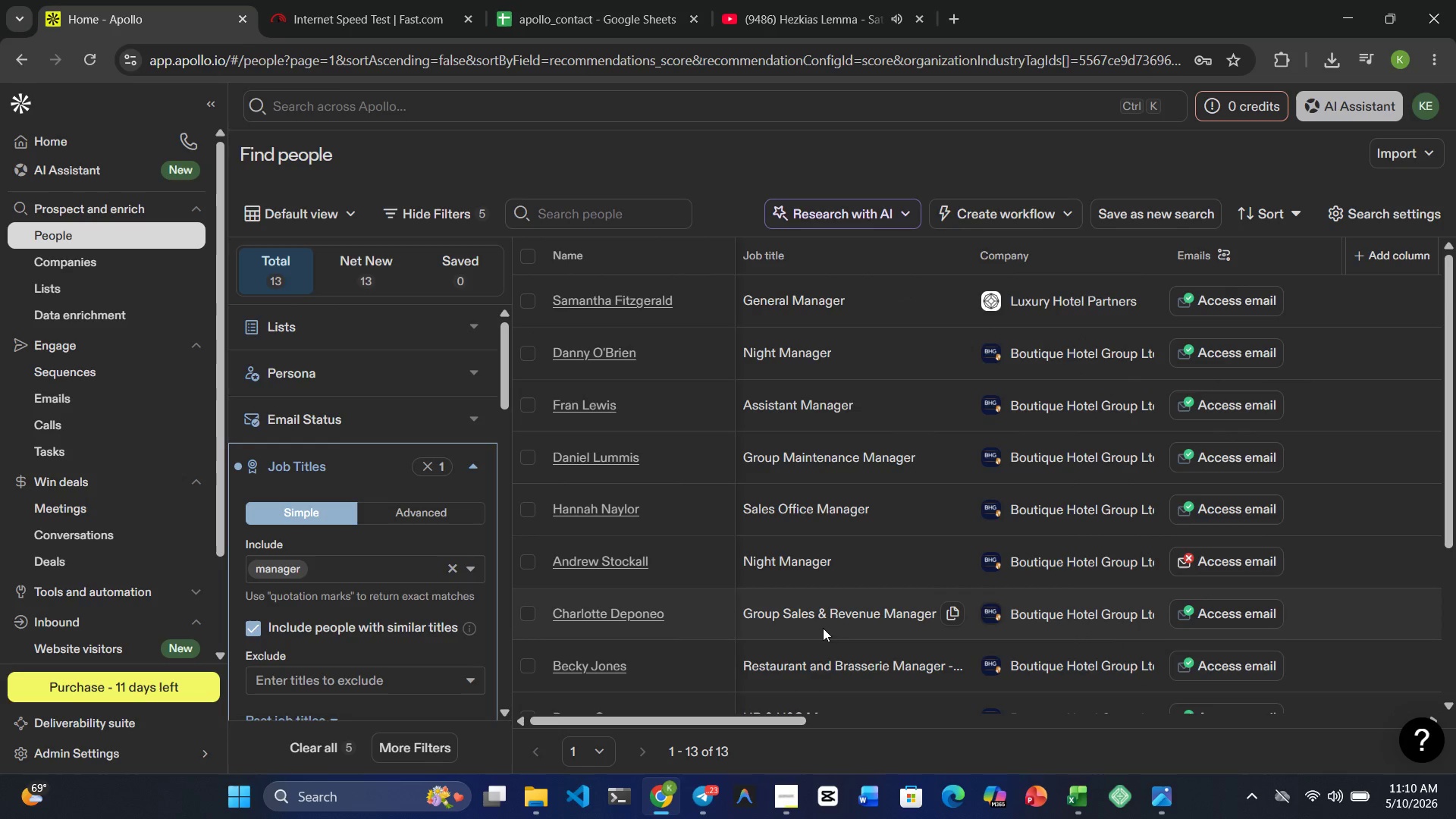 
scroll: coordinate [855, 689], scroll_direction: down, amount: 7.0
 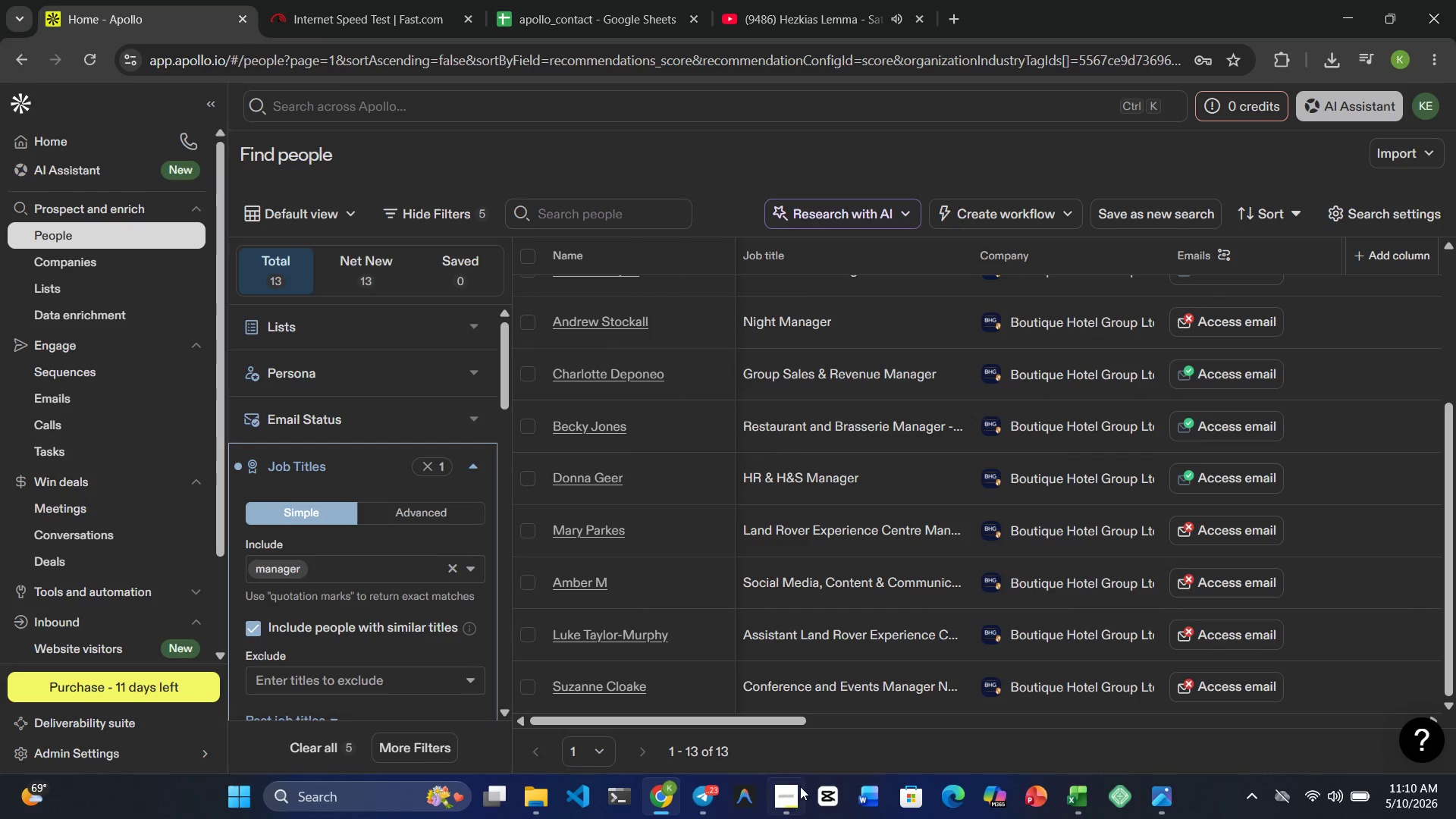 
left_click([793, 798])